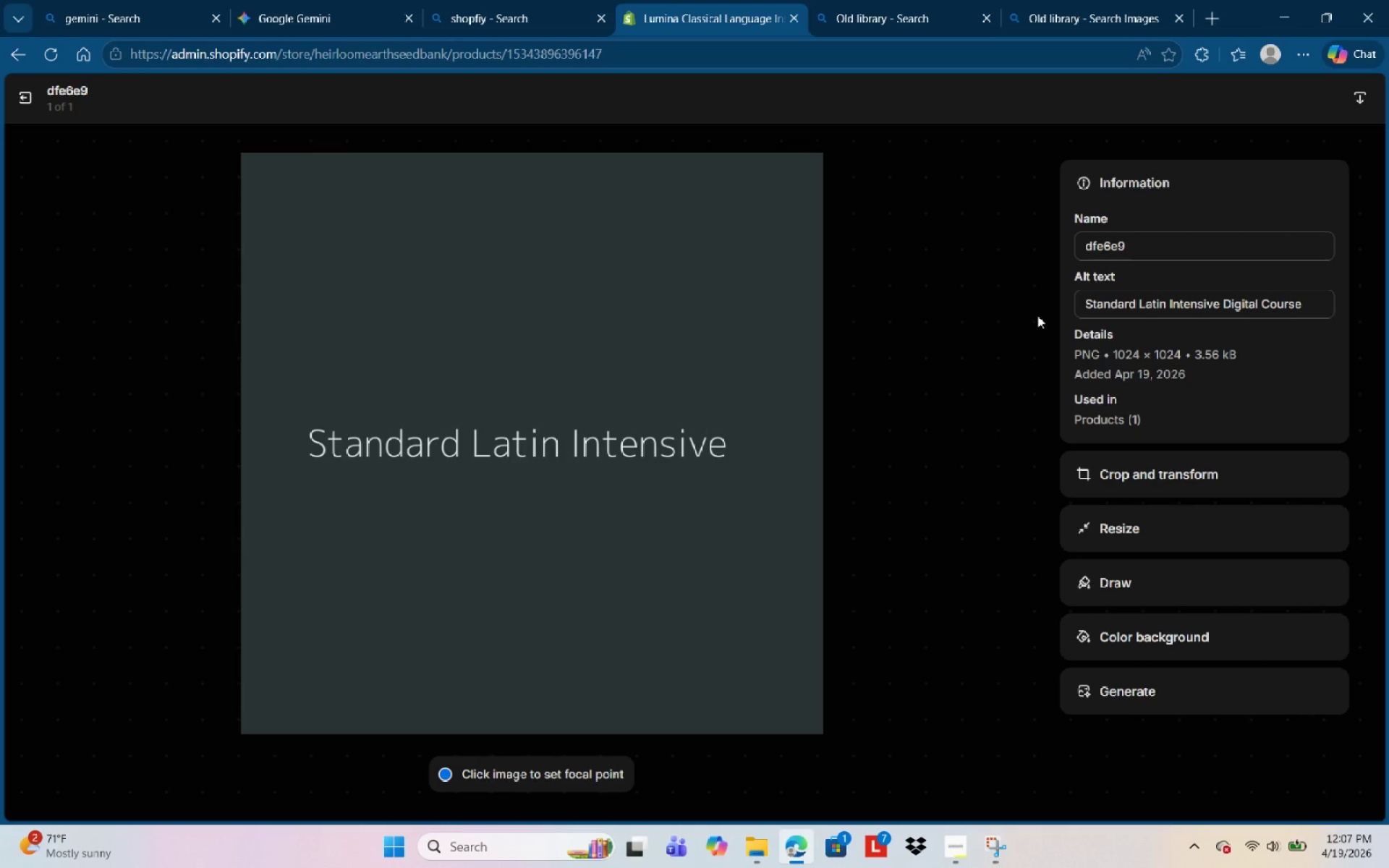 
wait(5.81)
 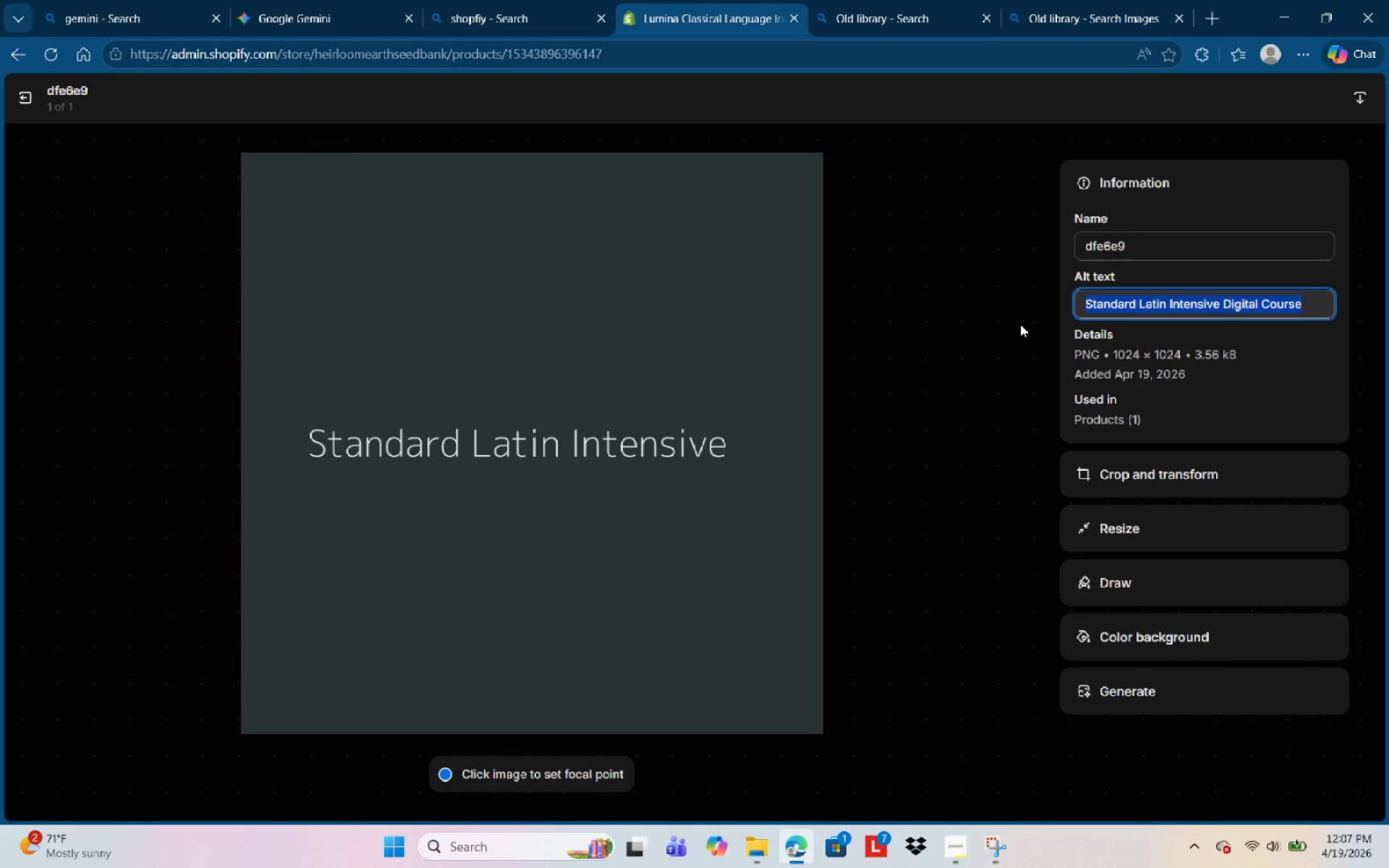 
left_click([1334, 308])
 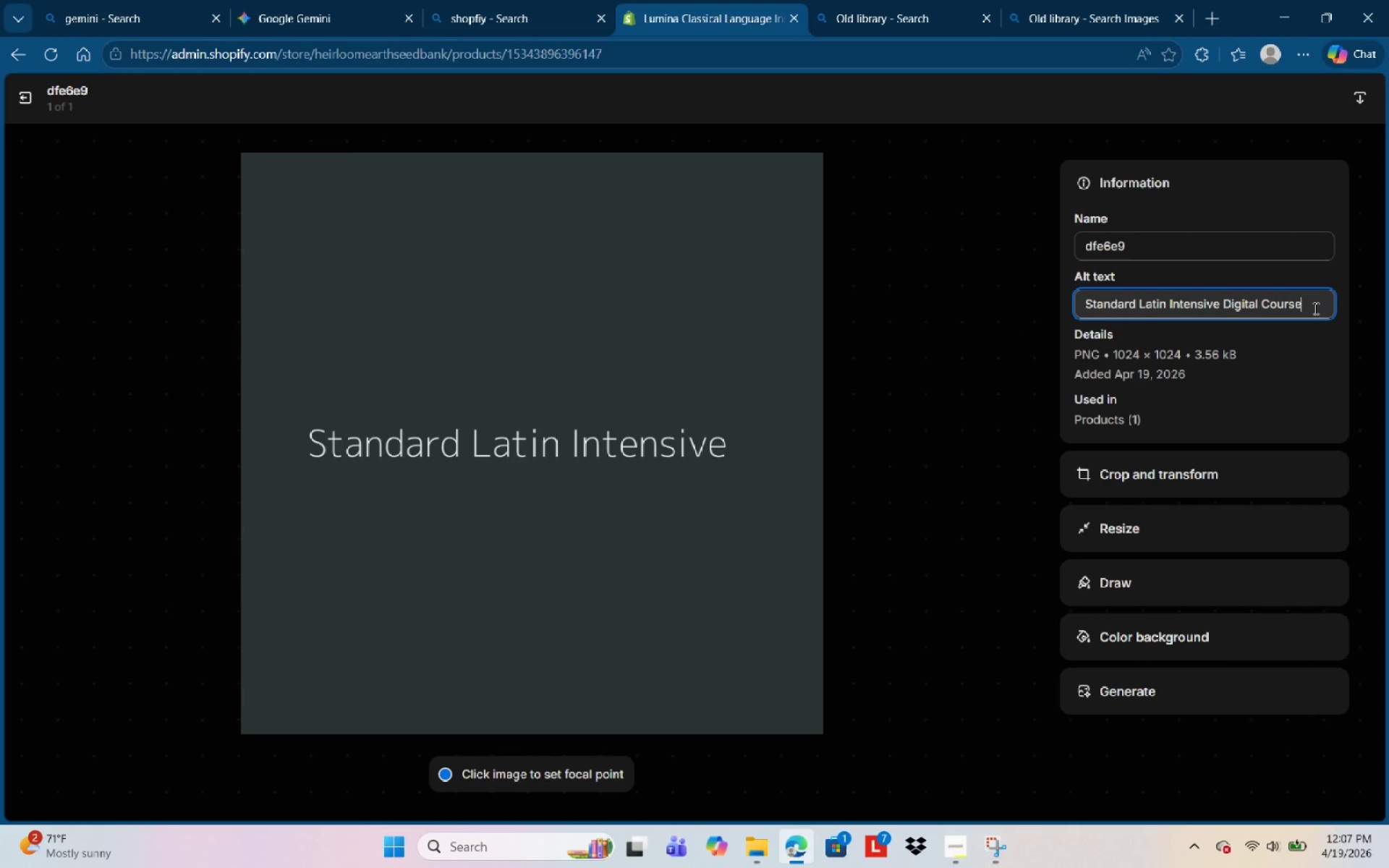 
left_click_drag(start_coordinate=[1317, 308], to_coordinate=[1017, 299])
 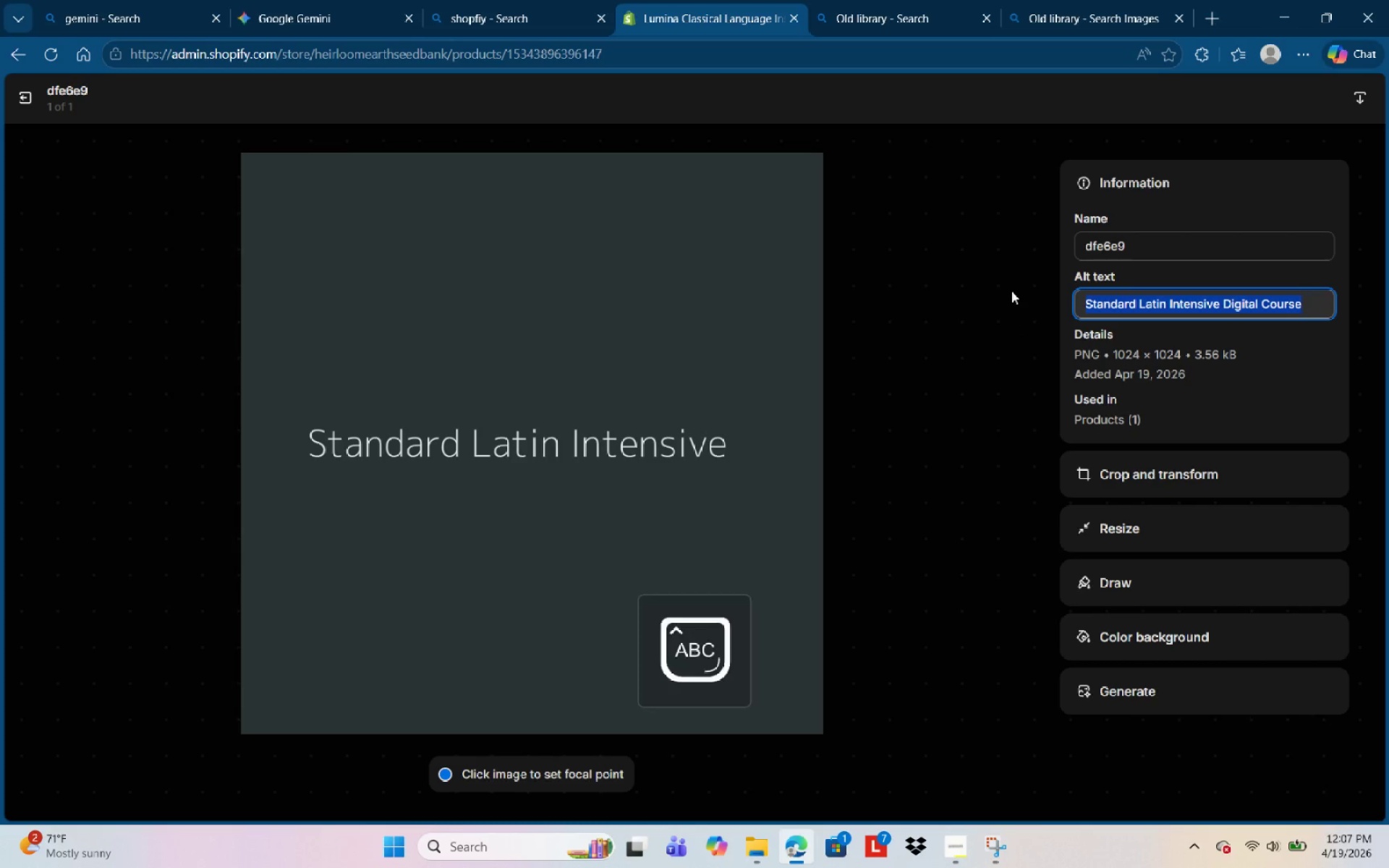 
hold_key(key=CapsLock, duration=0.31)
 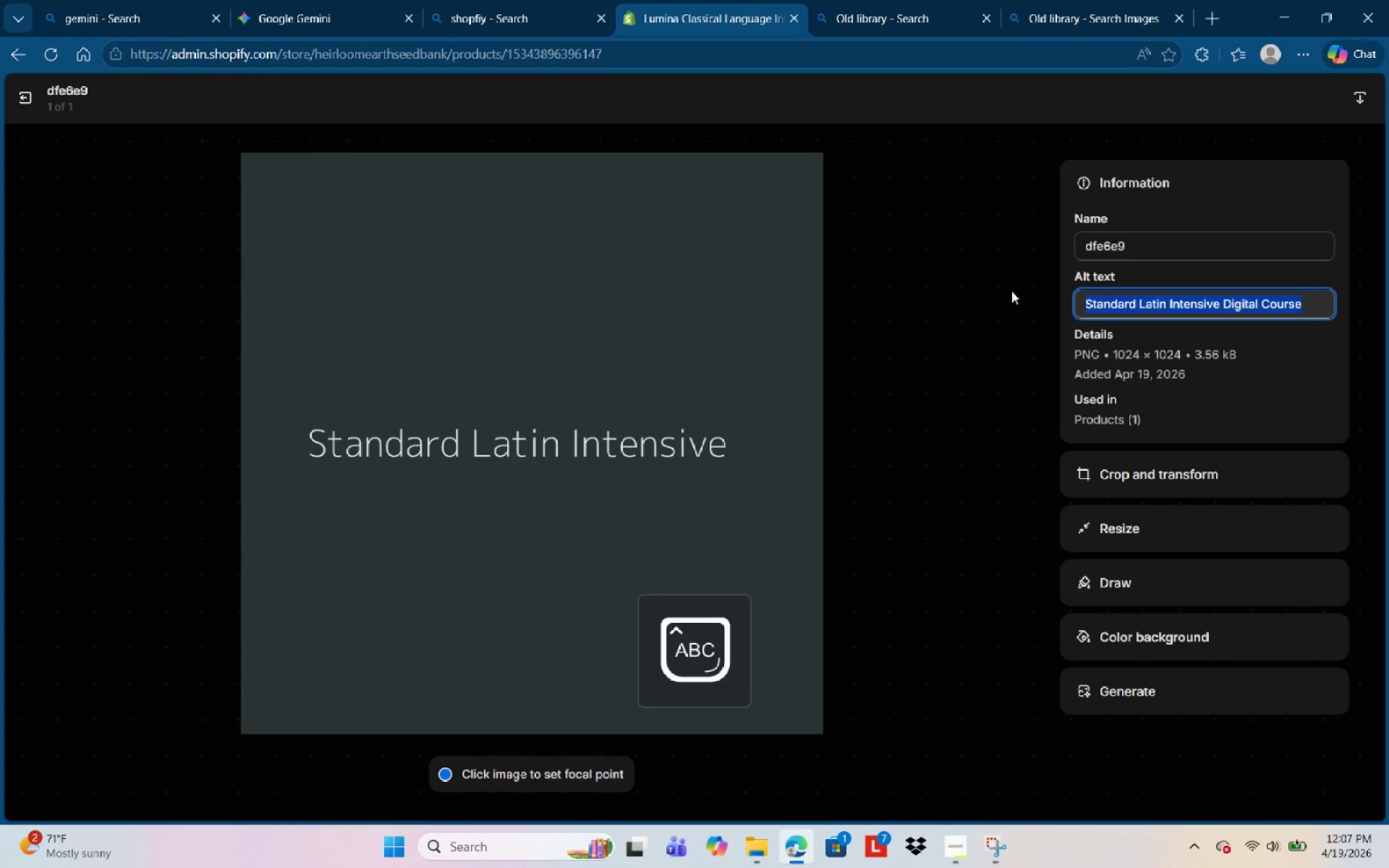 
type(A minimlaist digital dashboard )
 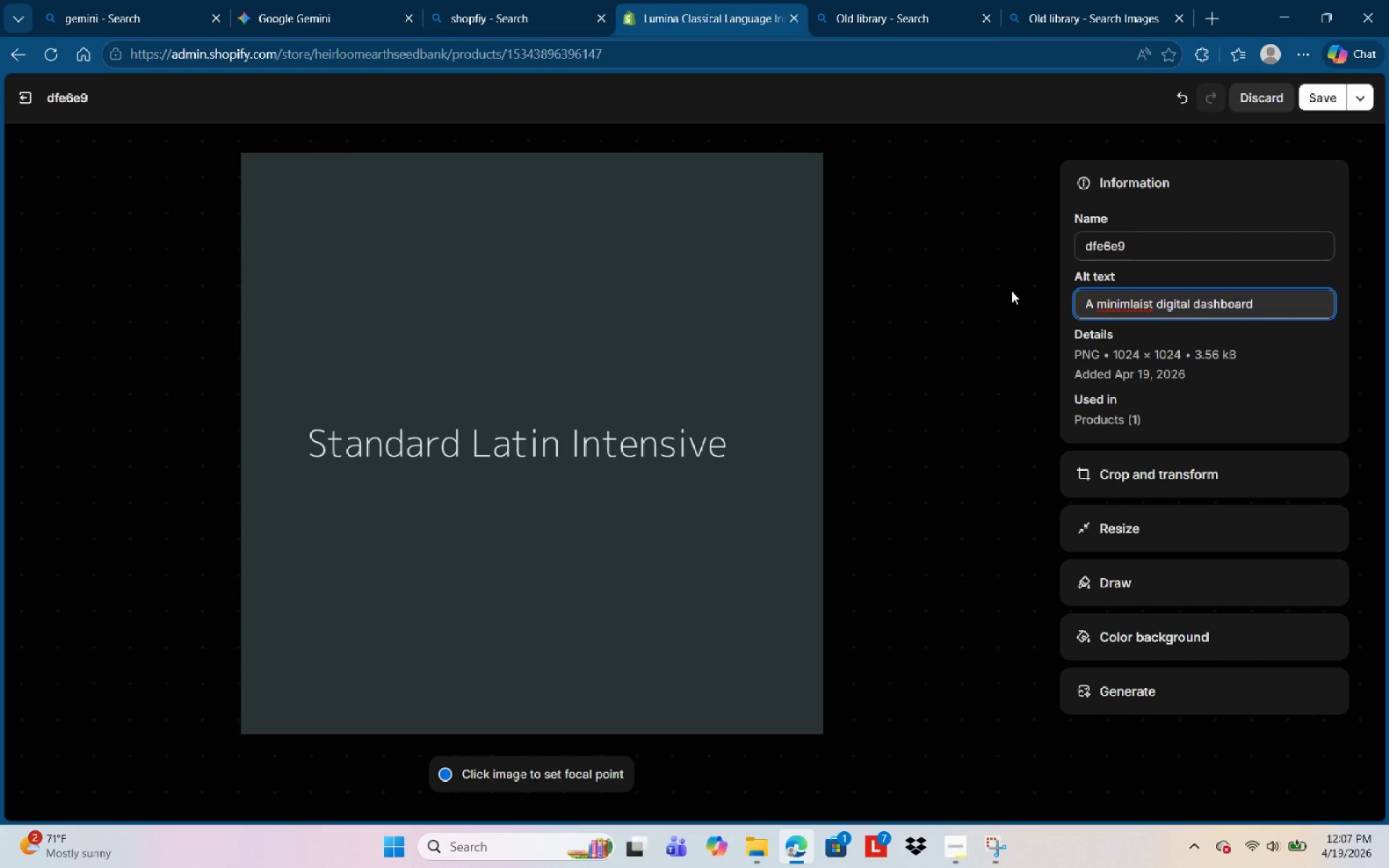 
type(for the standard Latin intensive course, shiwin)
 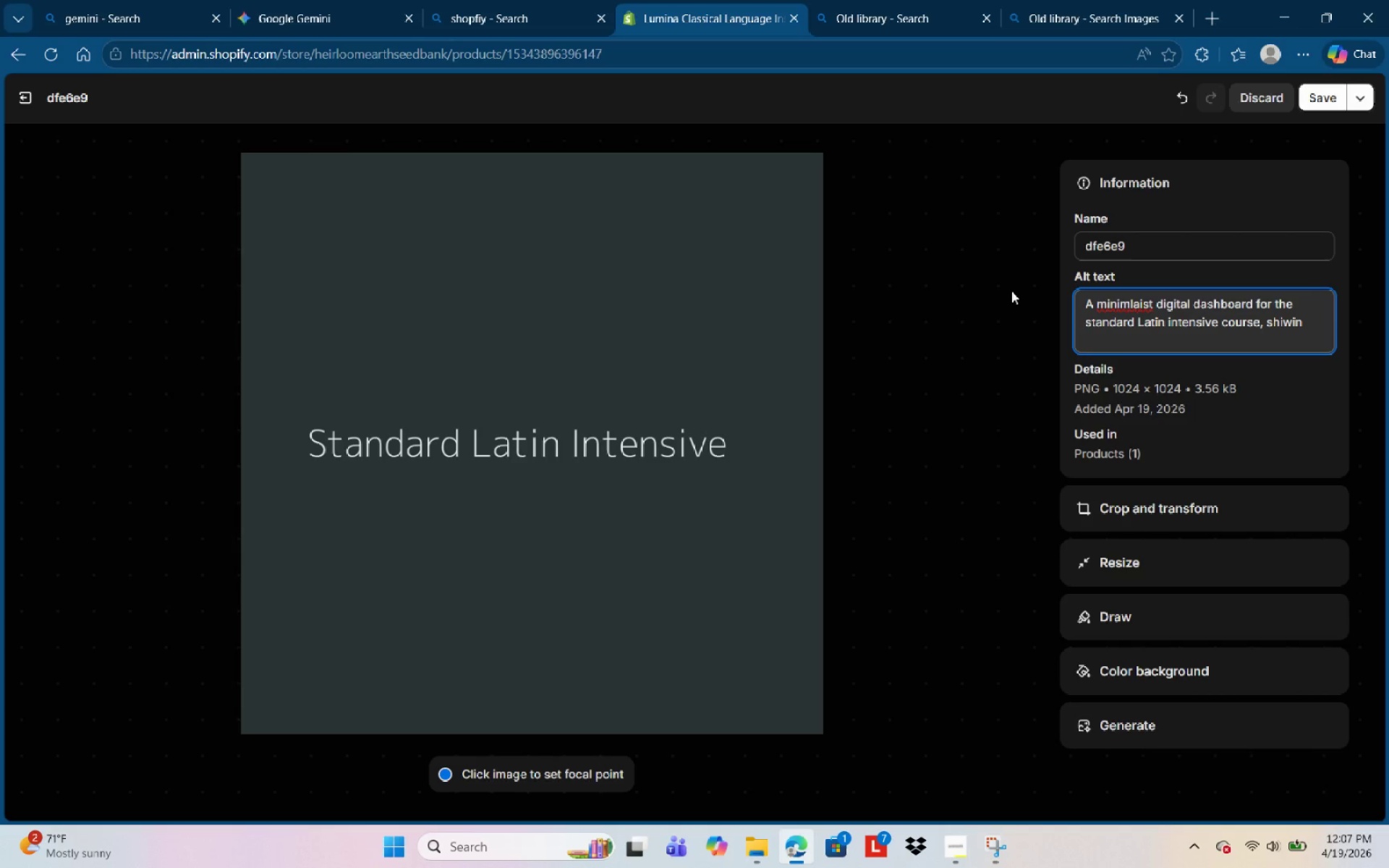 
wait(16.55)
 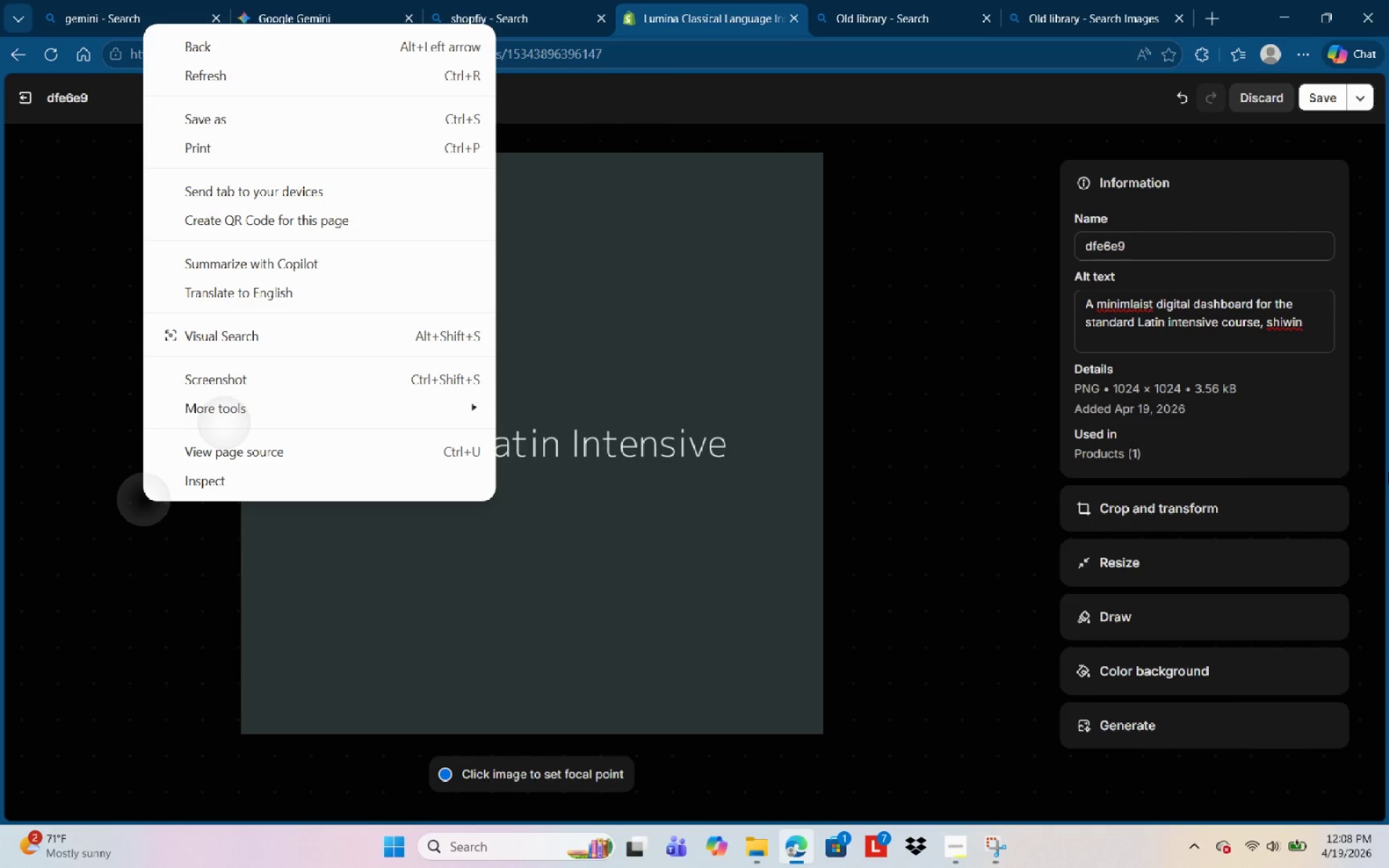 
left_click([1302, 318])
 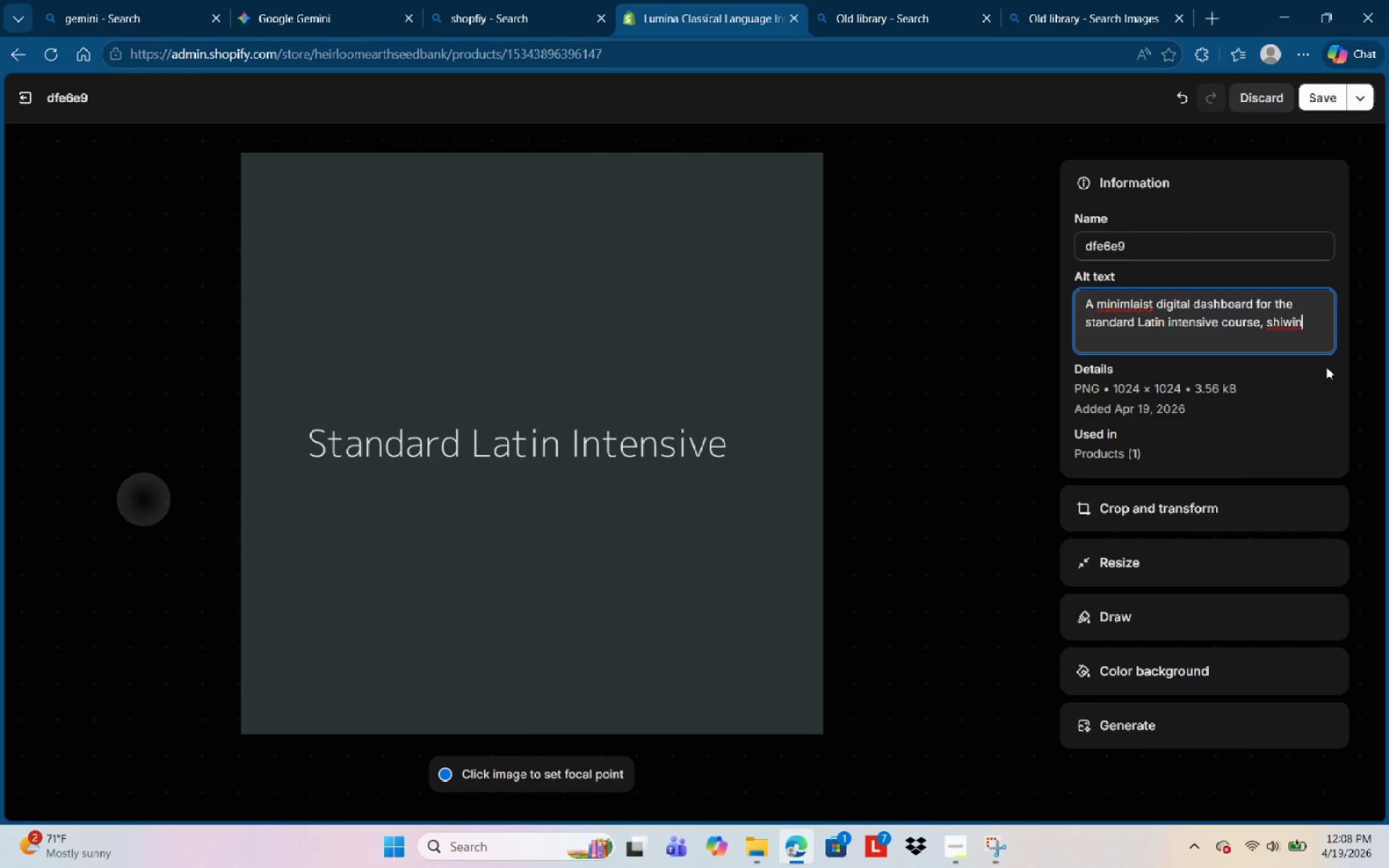 
key(Backspace)
key(Backspace)
key(Backspace)
key(Backspace)
type(owing )
 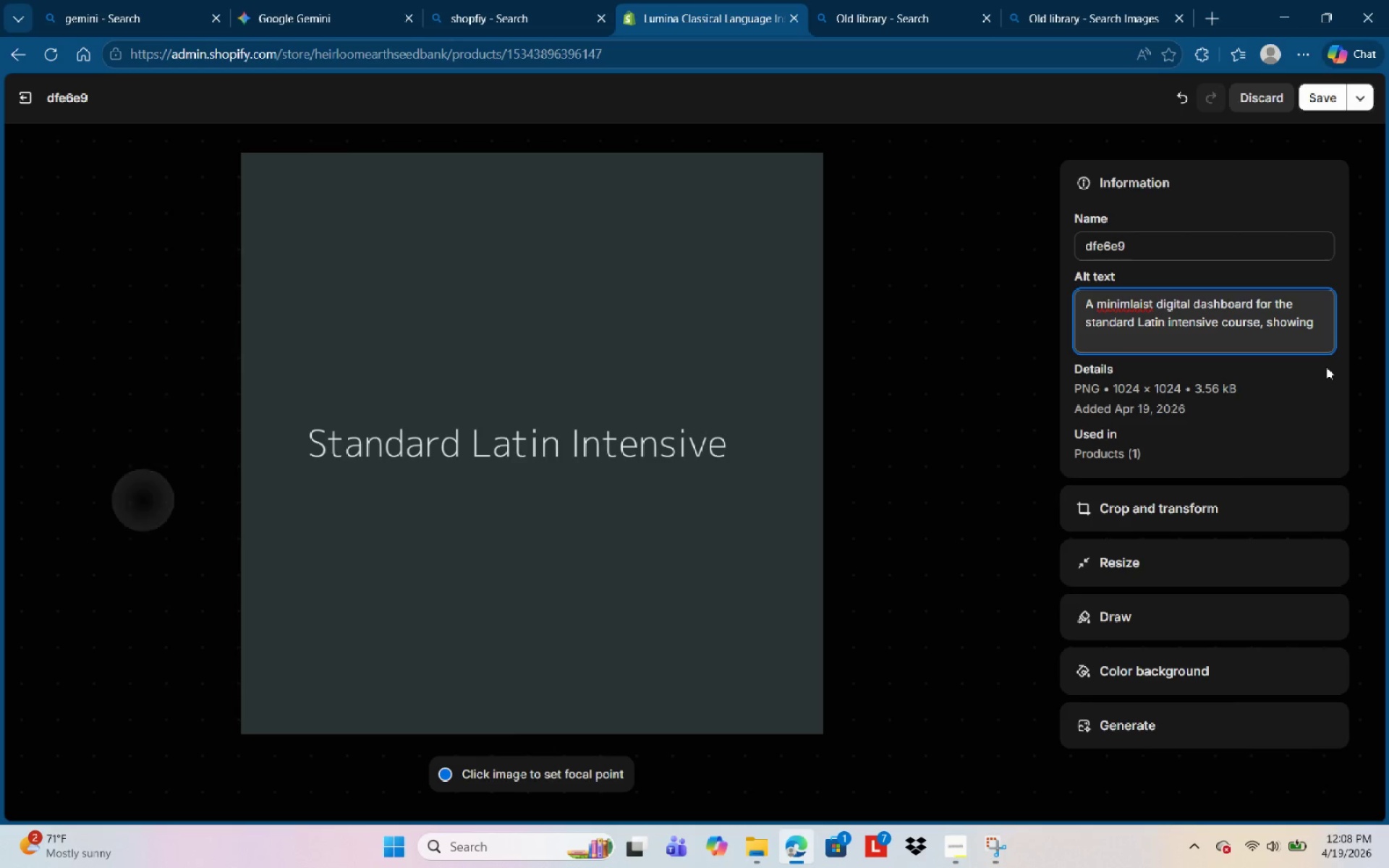 
type(a scholarly curriculm )
 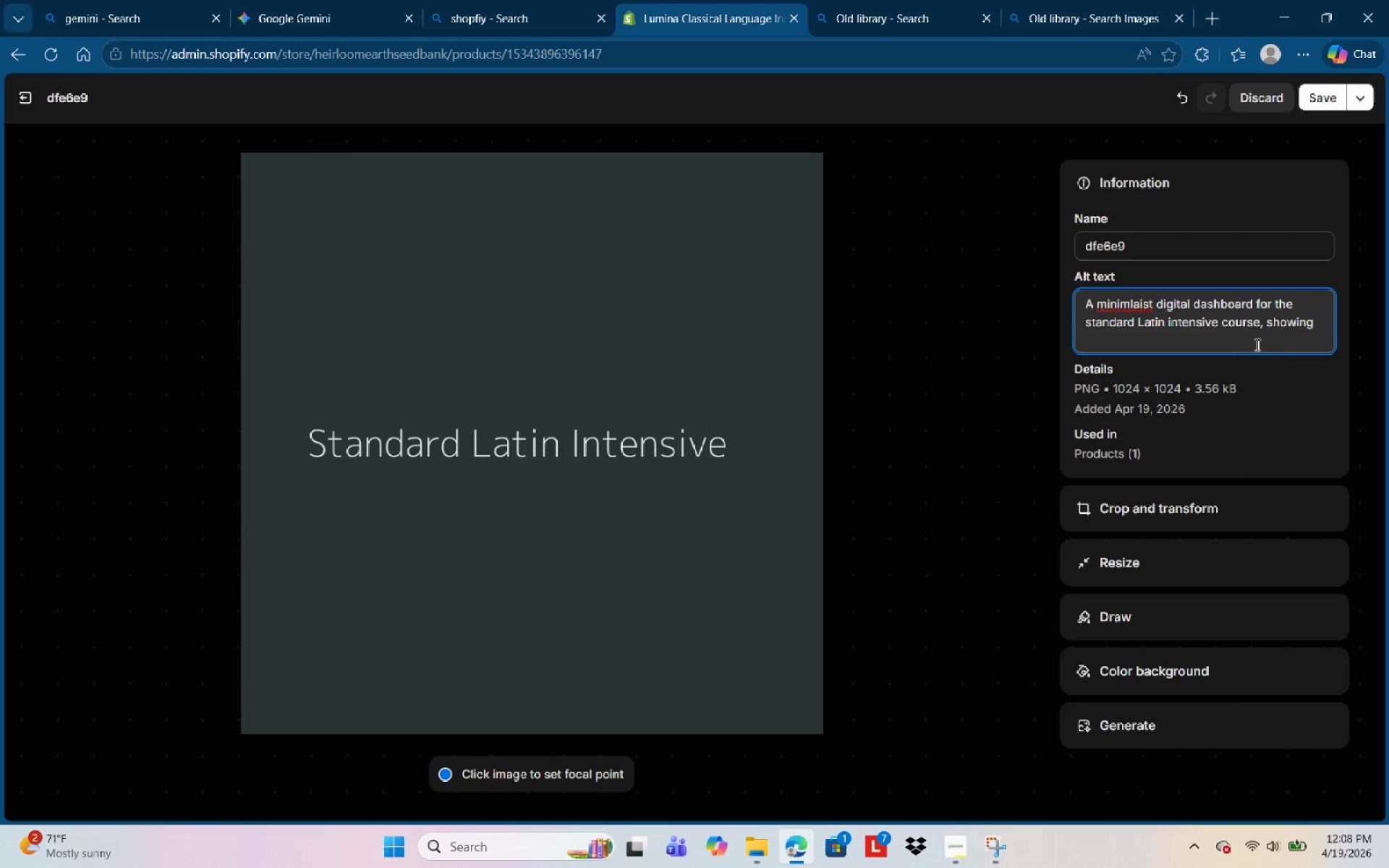 
left_click_drag(start_coordinate=[1314, 329], to_coordinate=[1318, 336])
 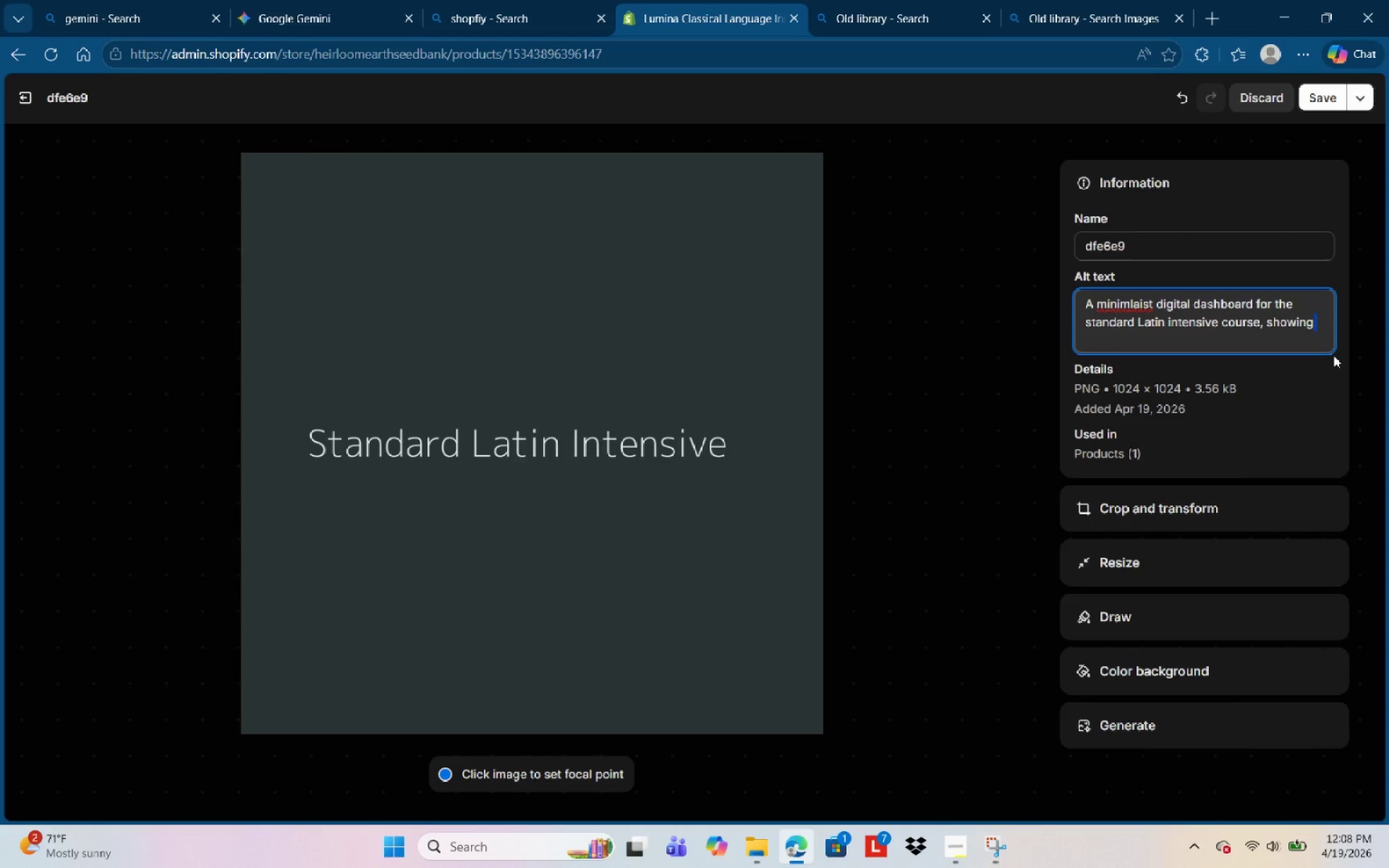 
type( a scholarly curriculum interface with modu)
 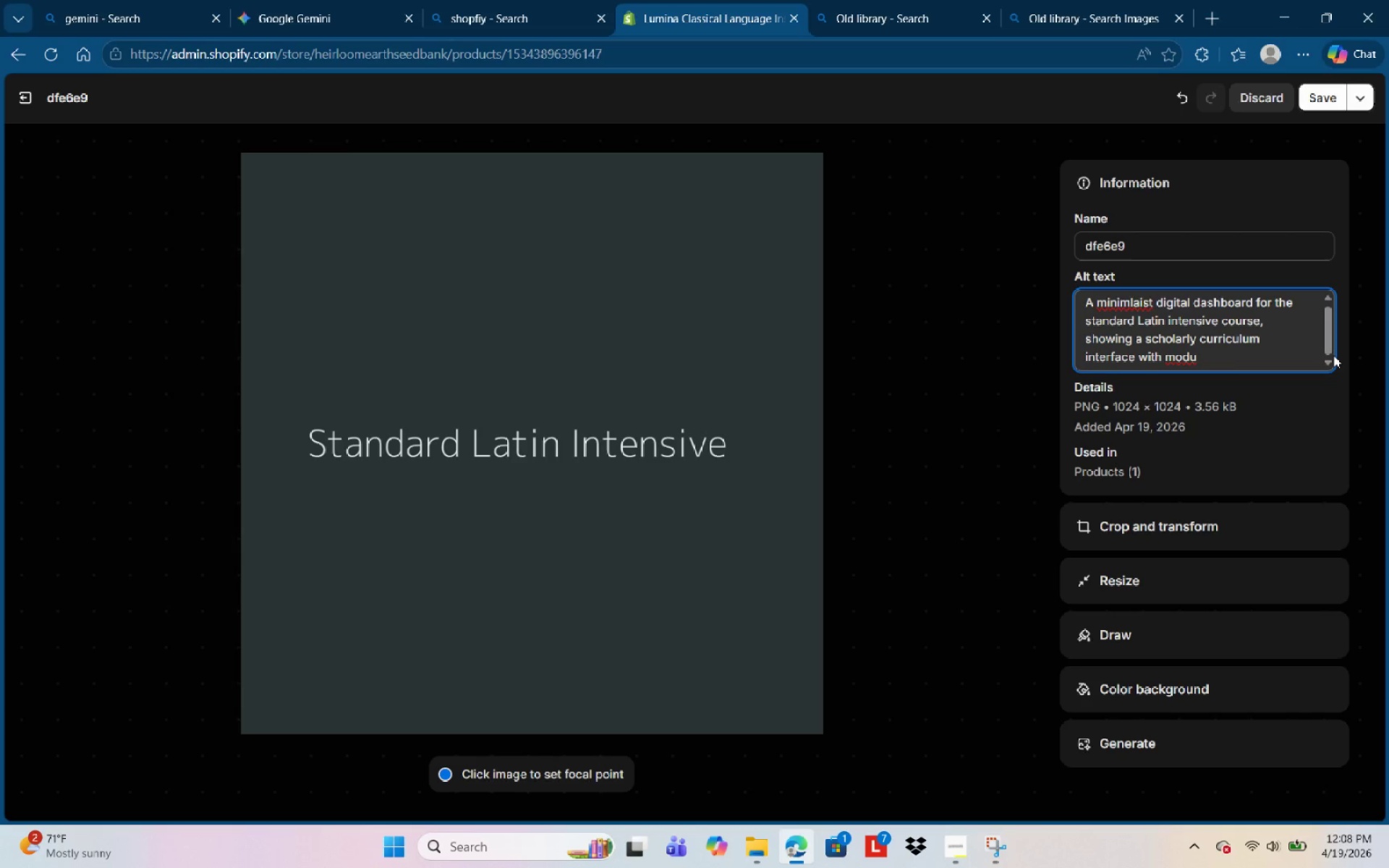 
type(les )
 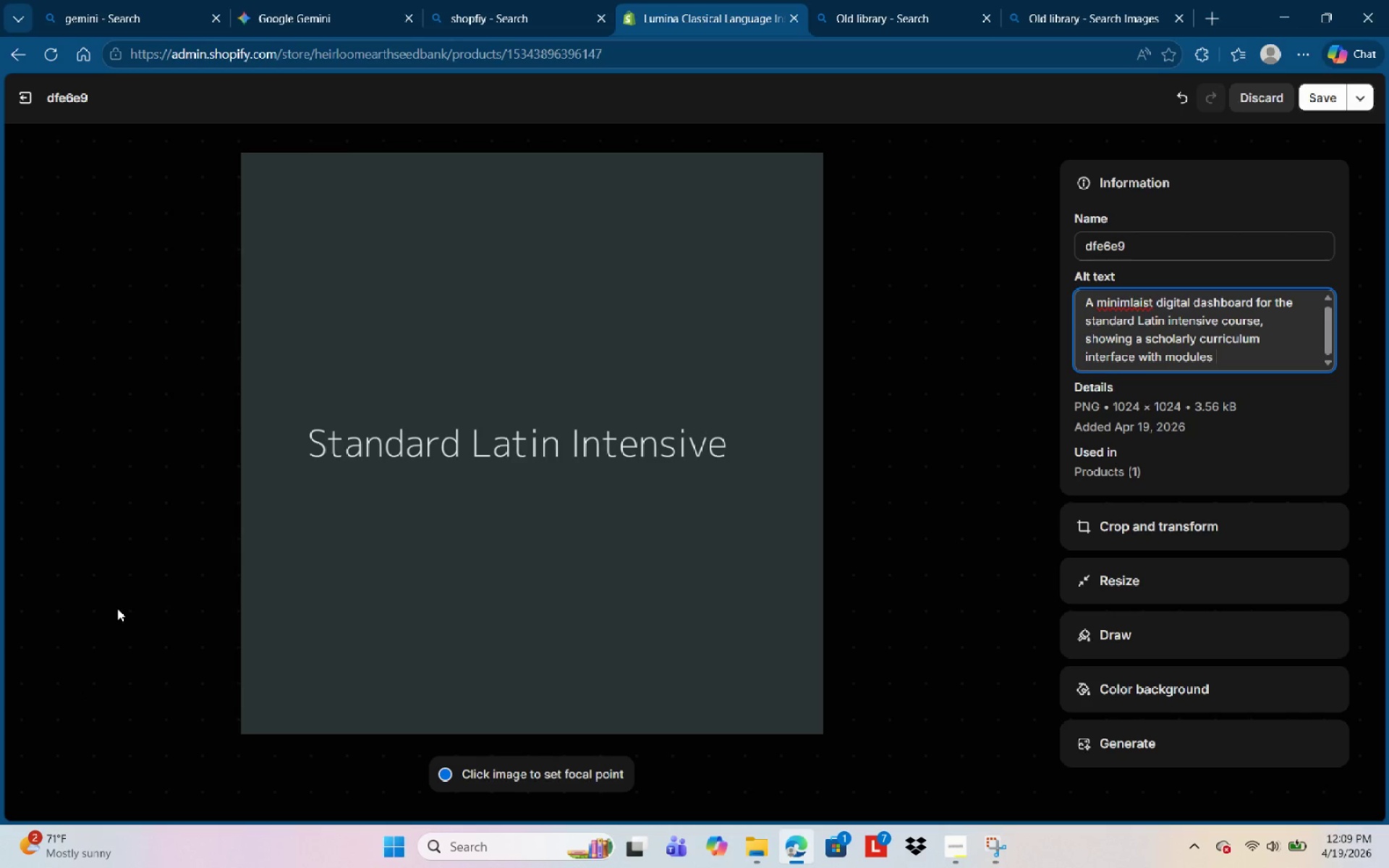 
type(on roman literature )
 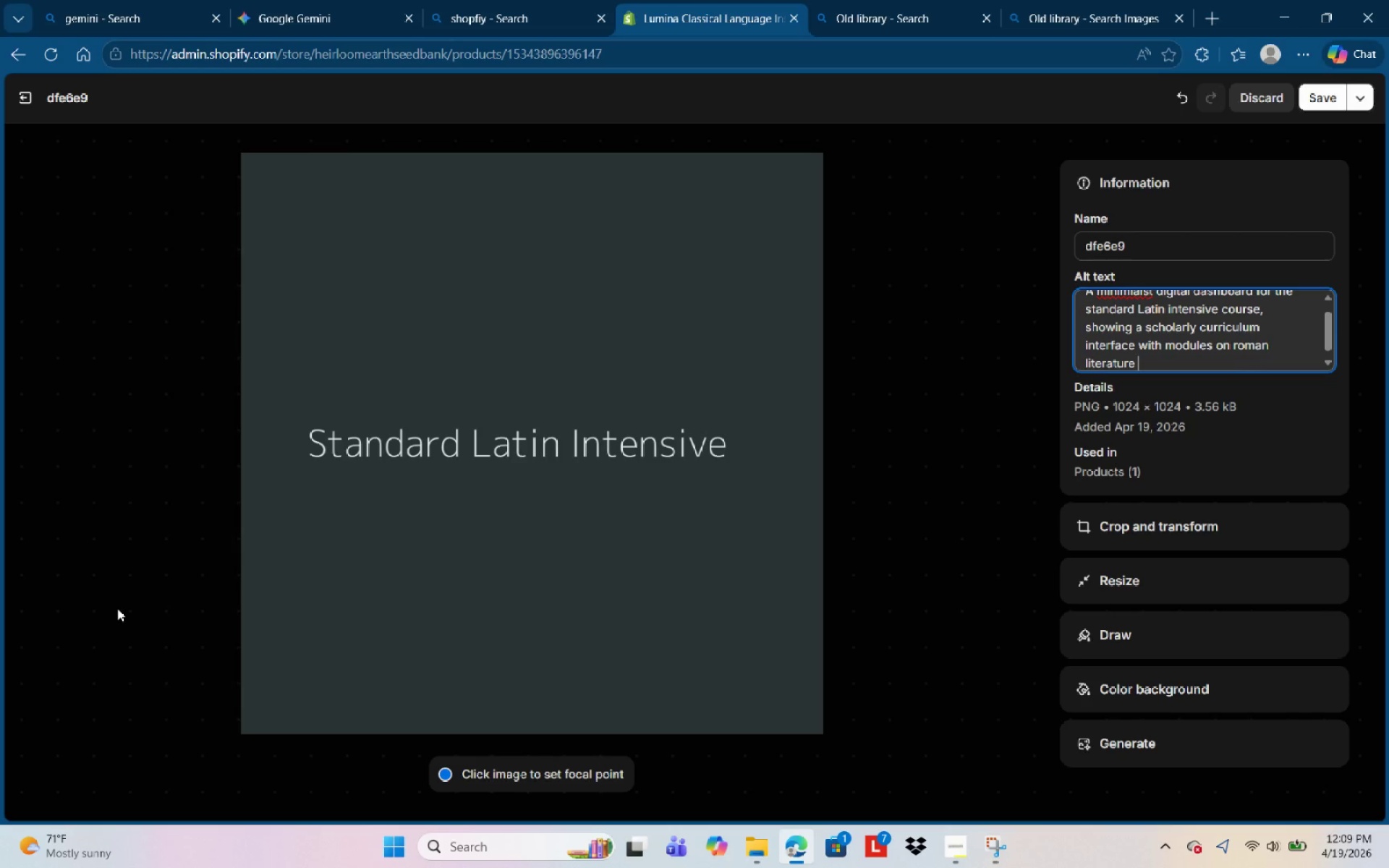 
type(and classical studies displa)
 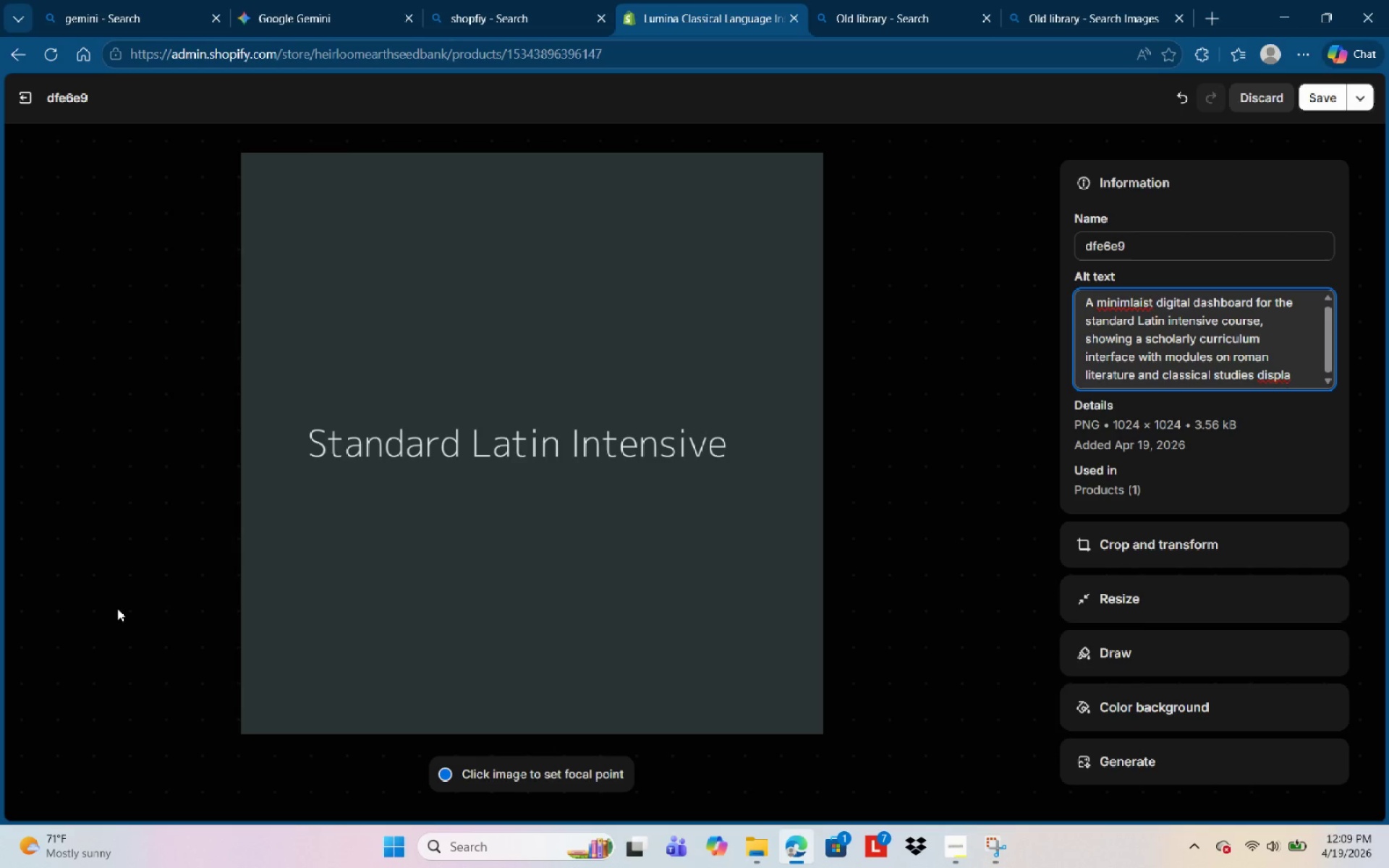 
type(yed )
 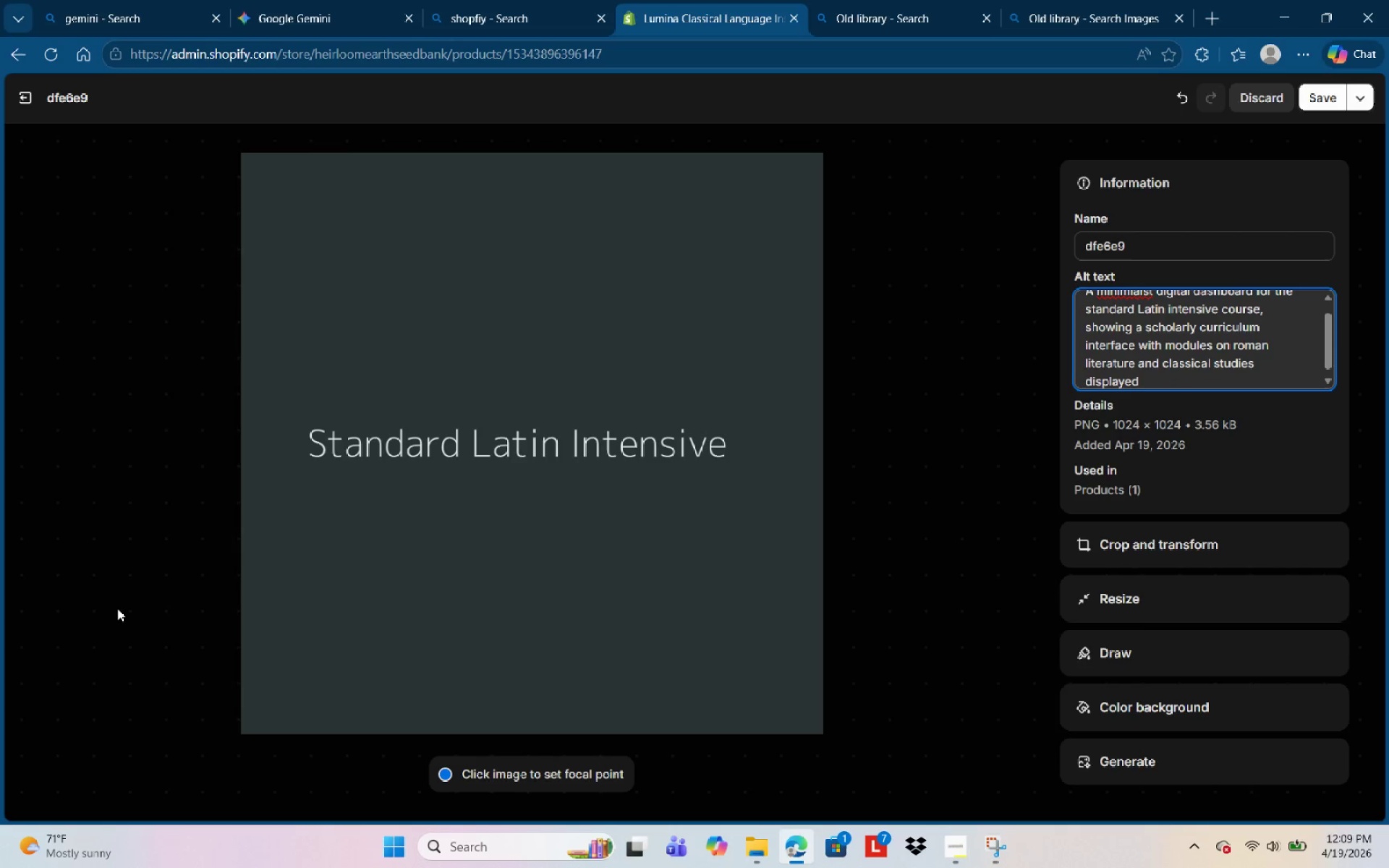 
type(on sleek tablet screen s)
key(Backspace)
type(against a dark acaden)
key(Backspace)
type(mic background.)
 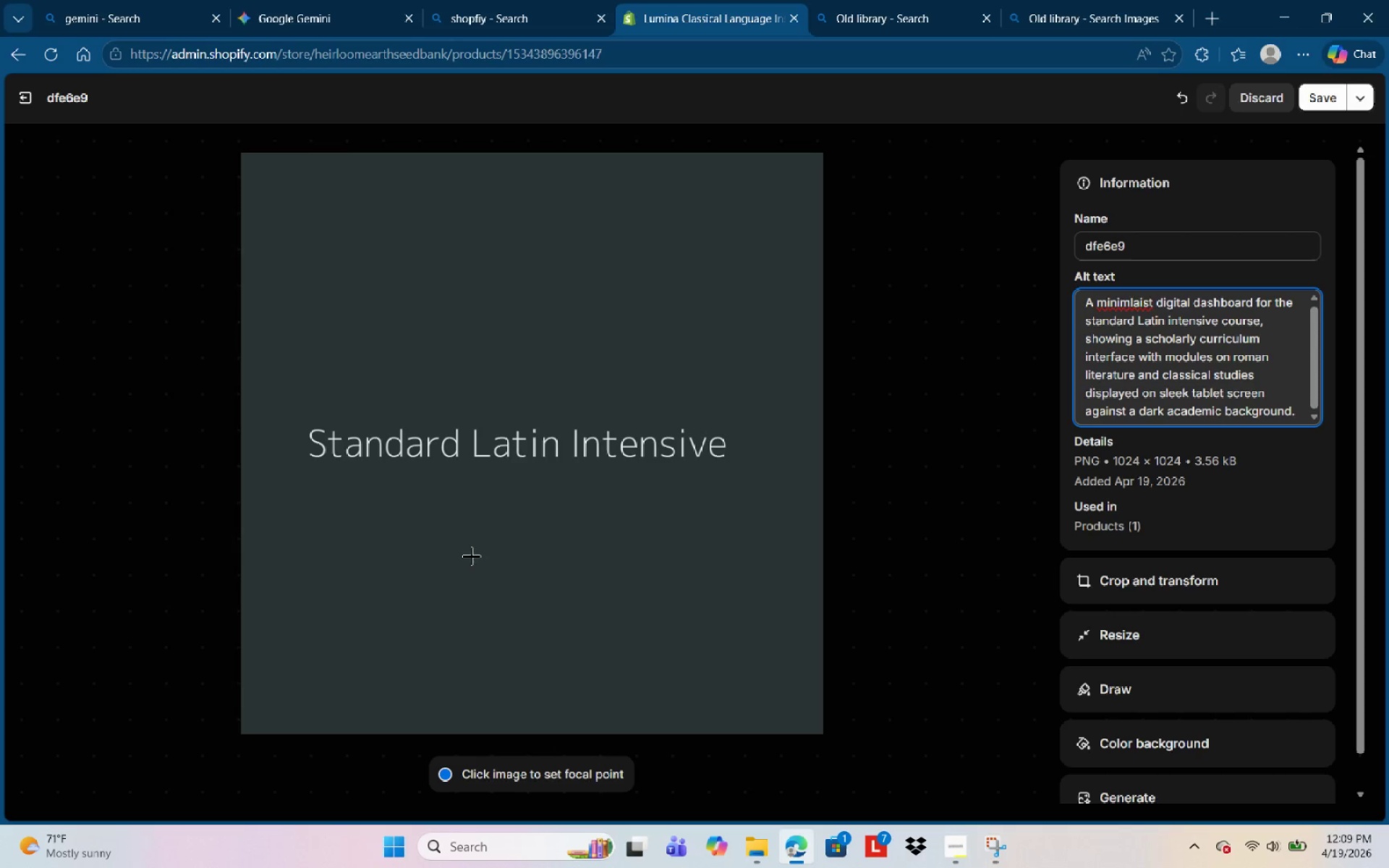 
scroll: coordinate [1320, 198], scroll_direction: down, amount: 5.0
 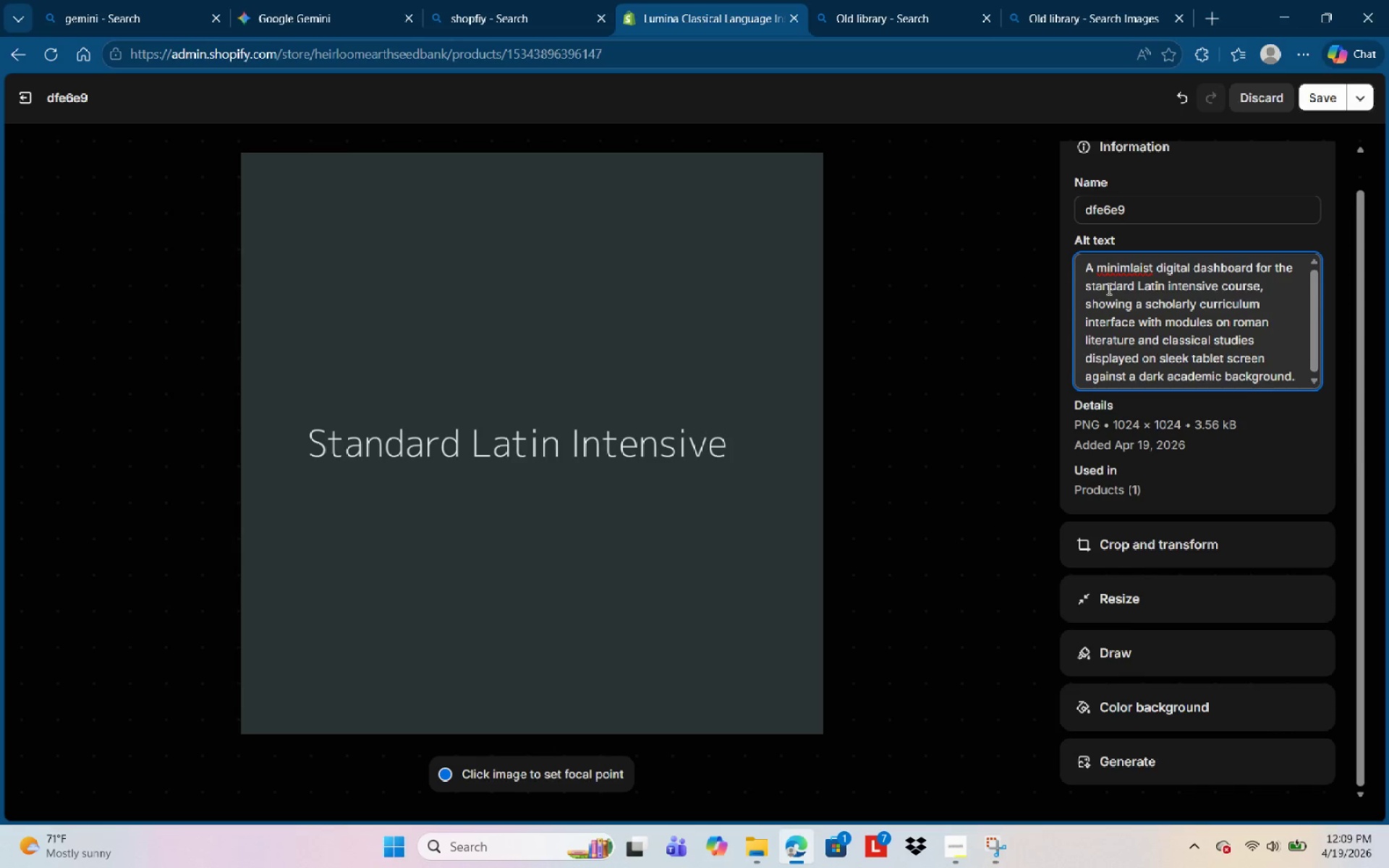 
left_click([1118, 263])
 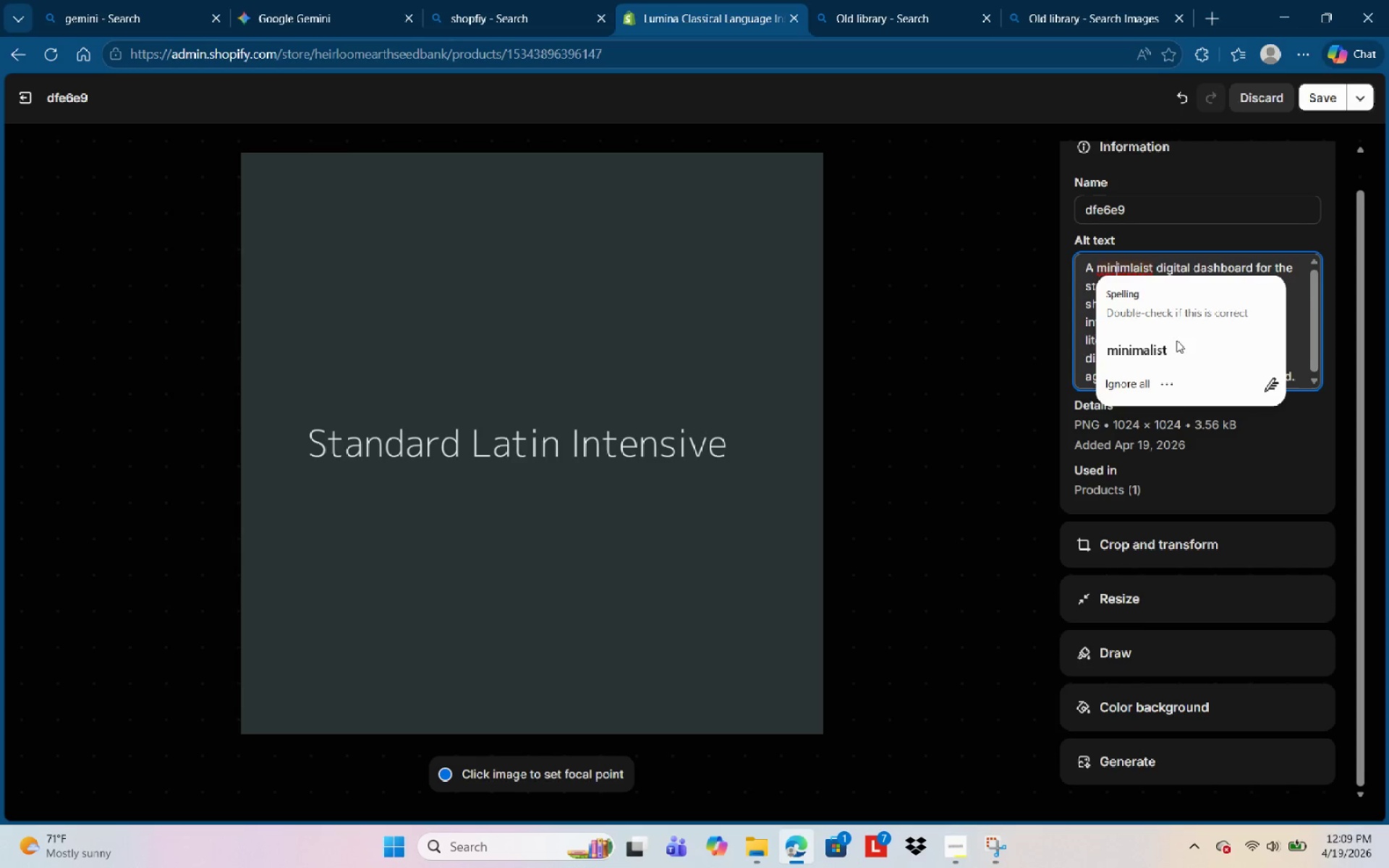 
left_click([1175, 350])
 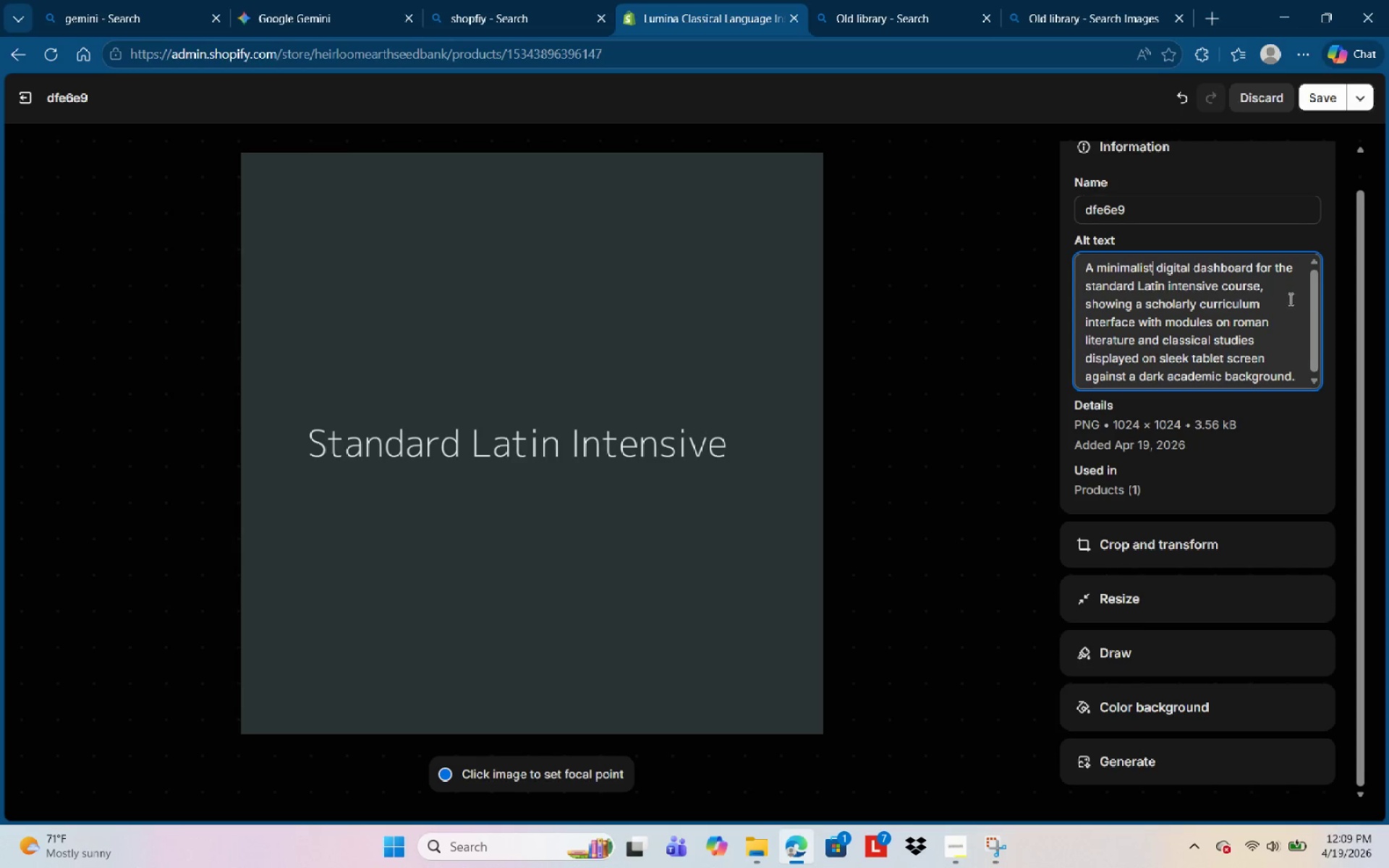 
scroll: coordinate [1266, 324], scroll_direction: down, amount: 5.0
 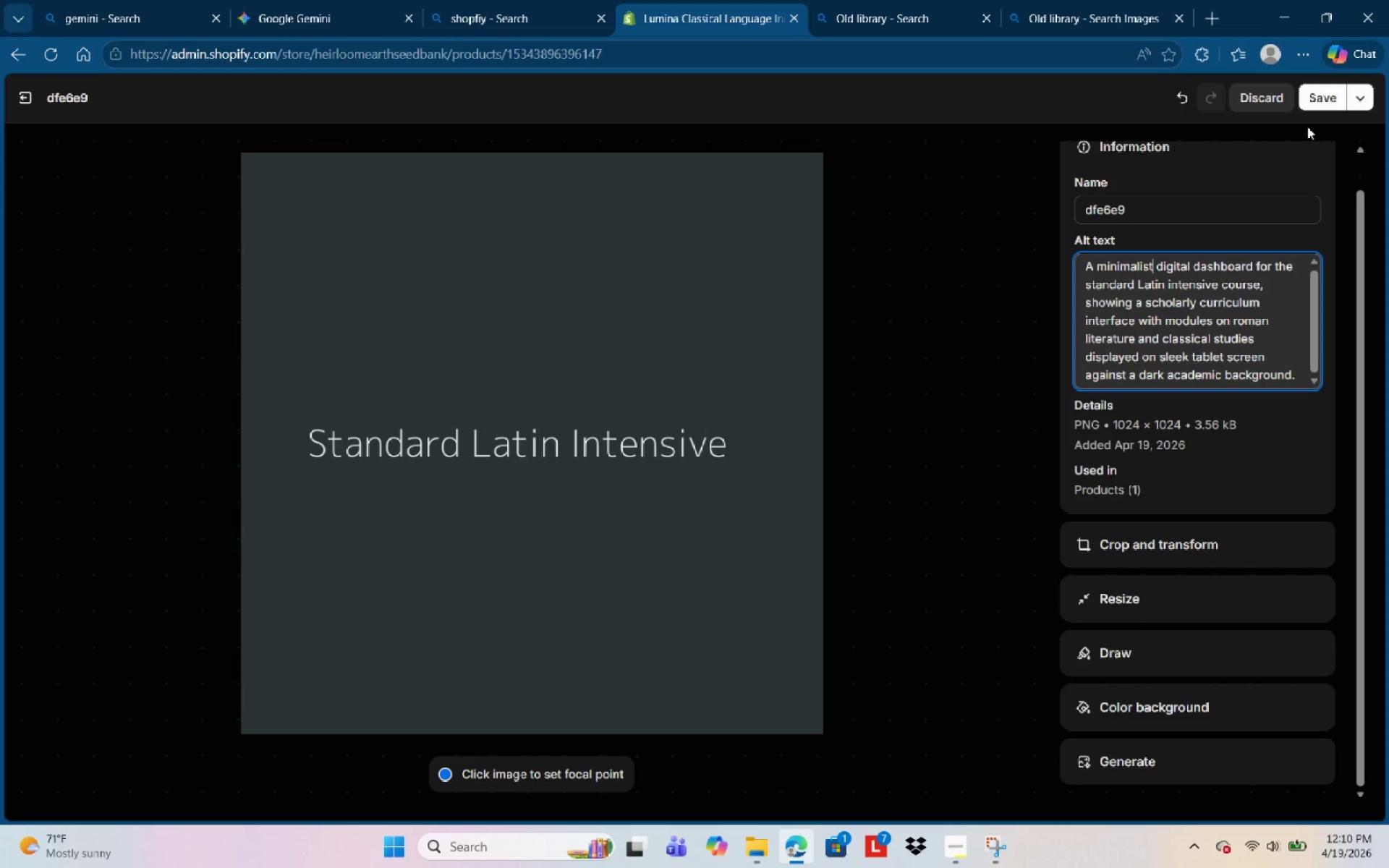 
left_click([1311, 104])
 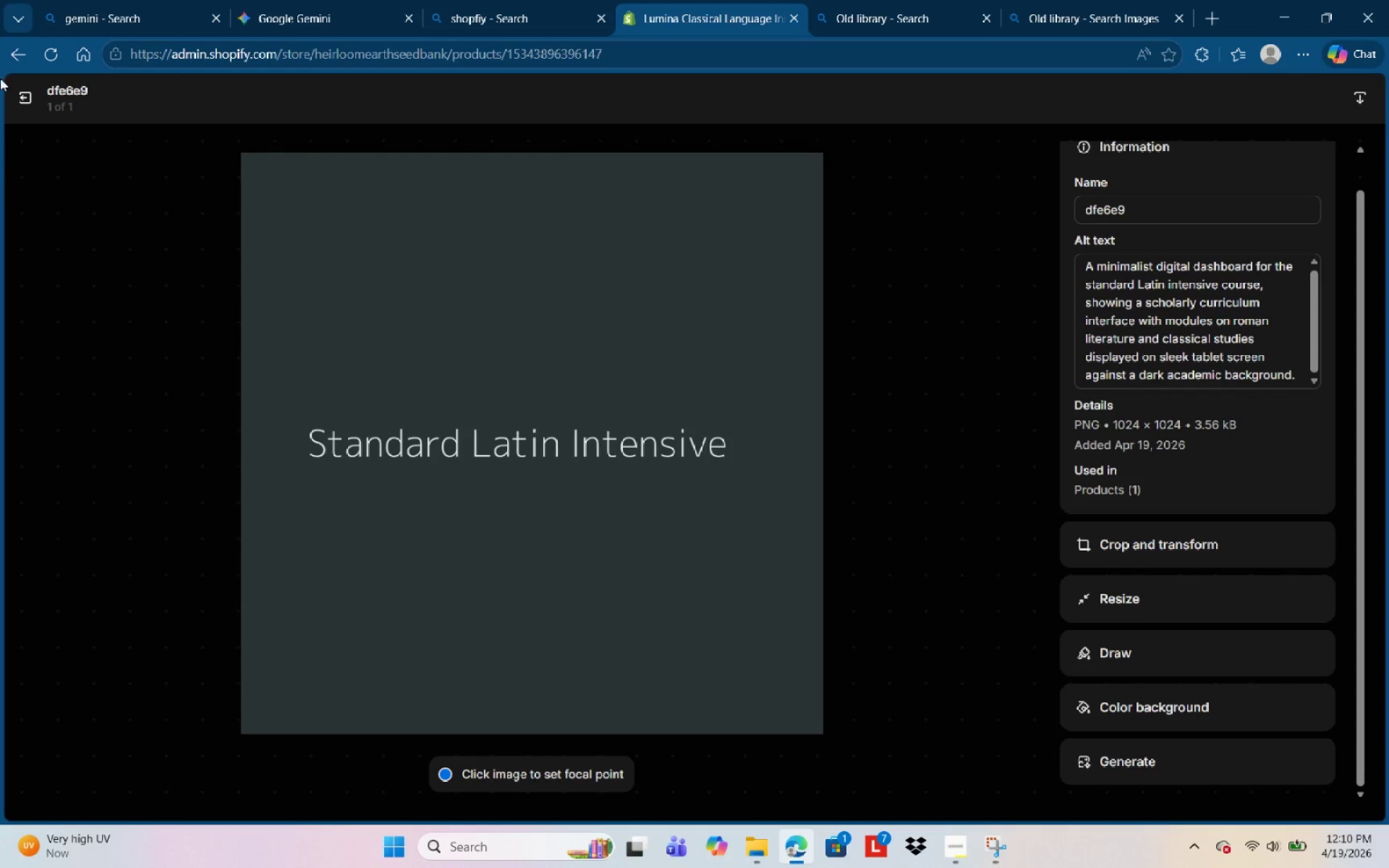 
left_click([27, 101])
 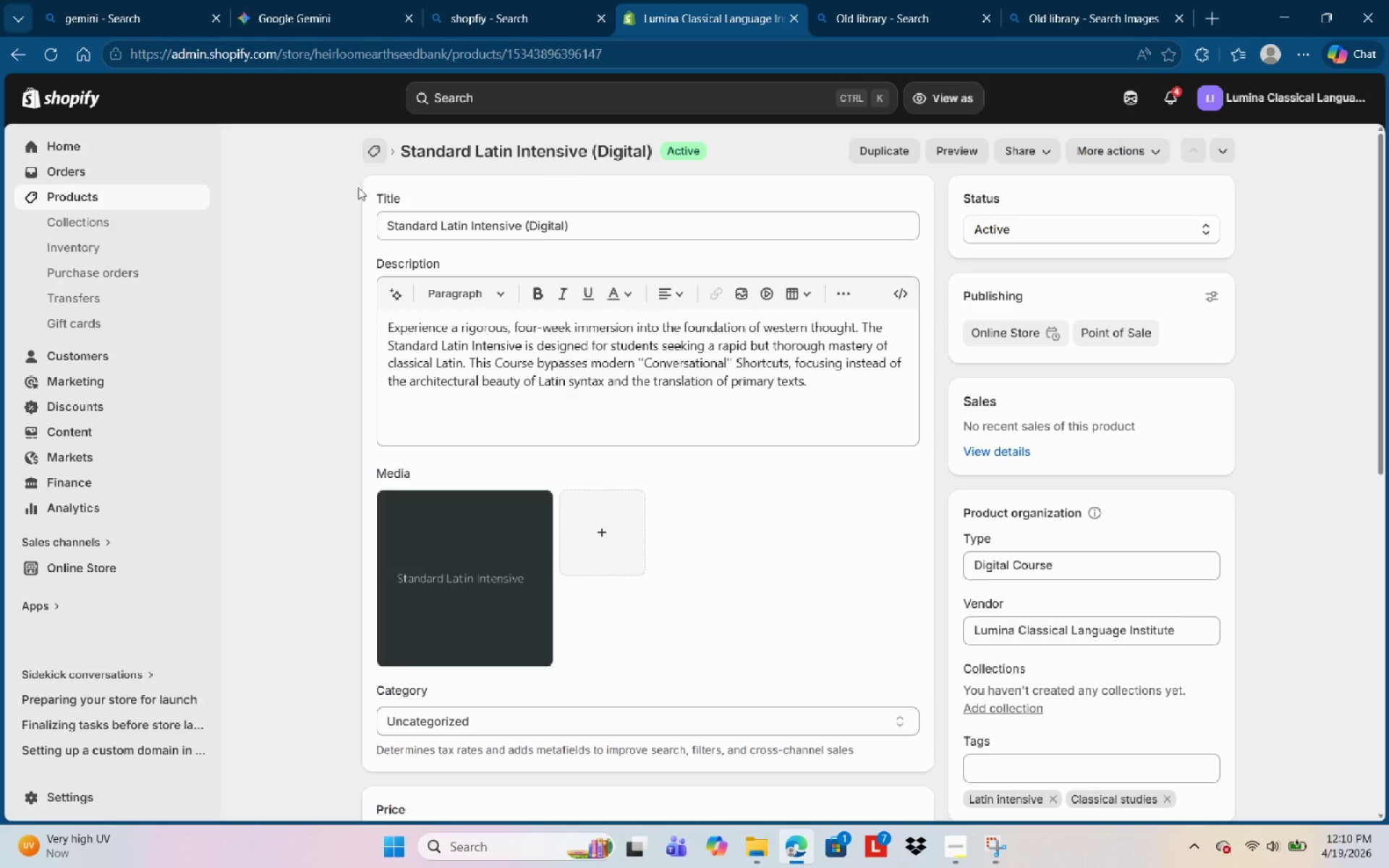 
left_click([146, 194])
 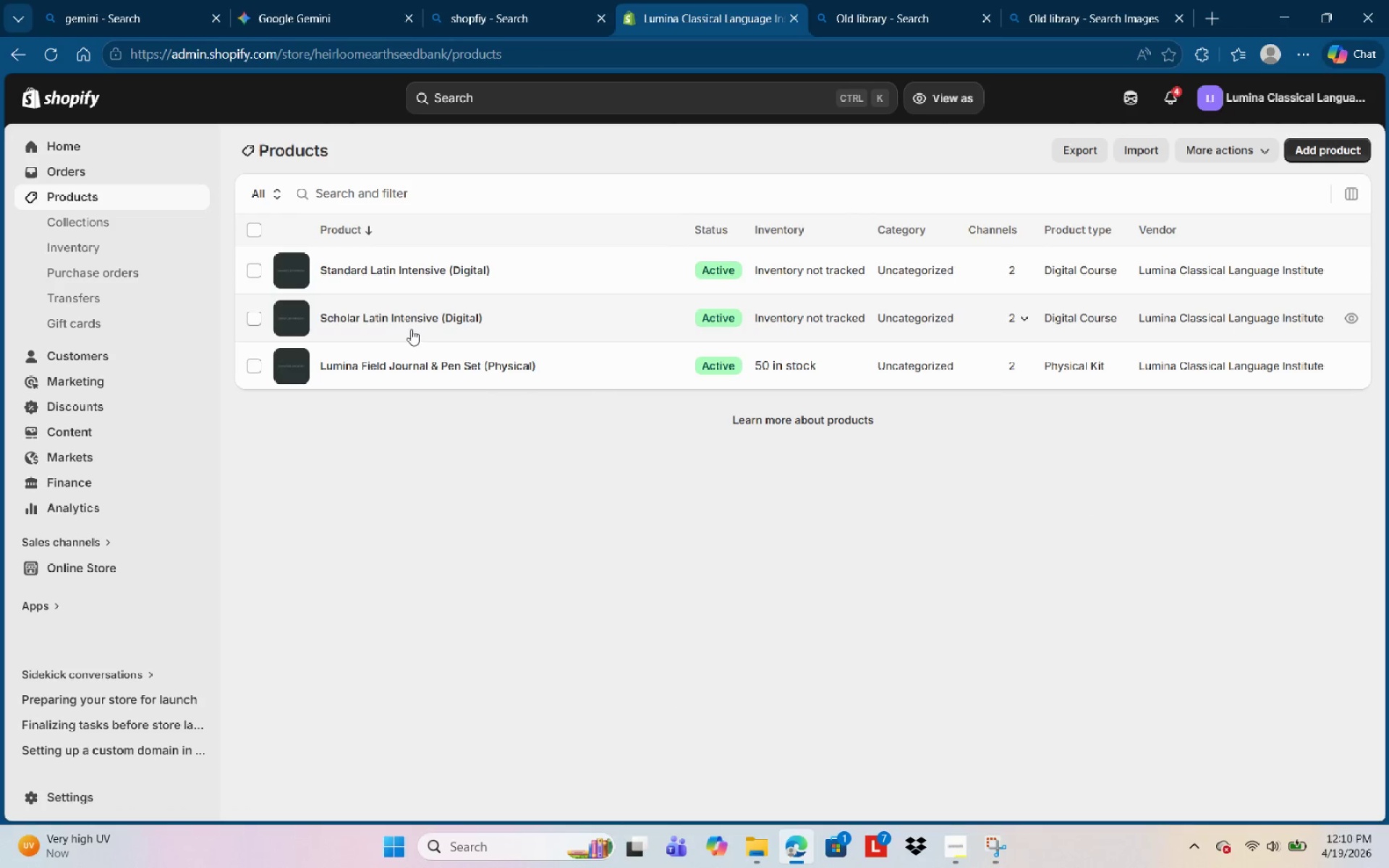 
left_click([418, 323])
 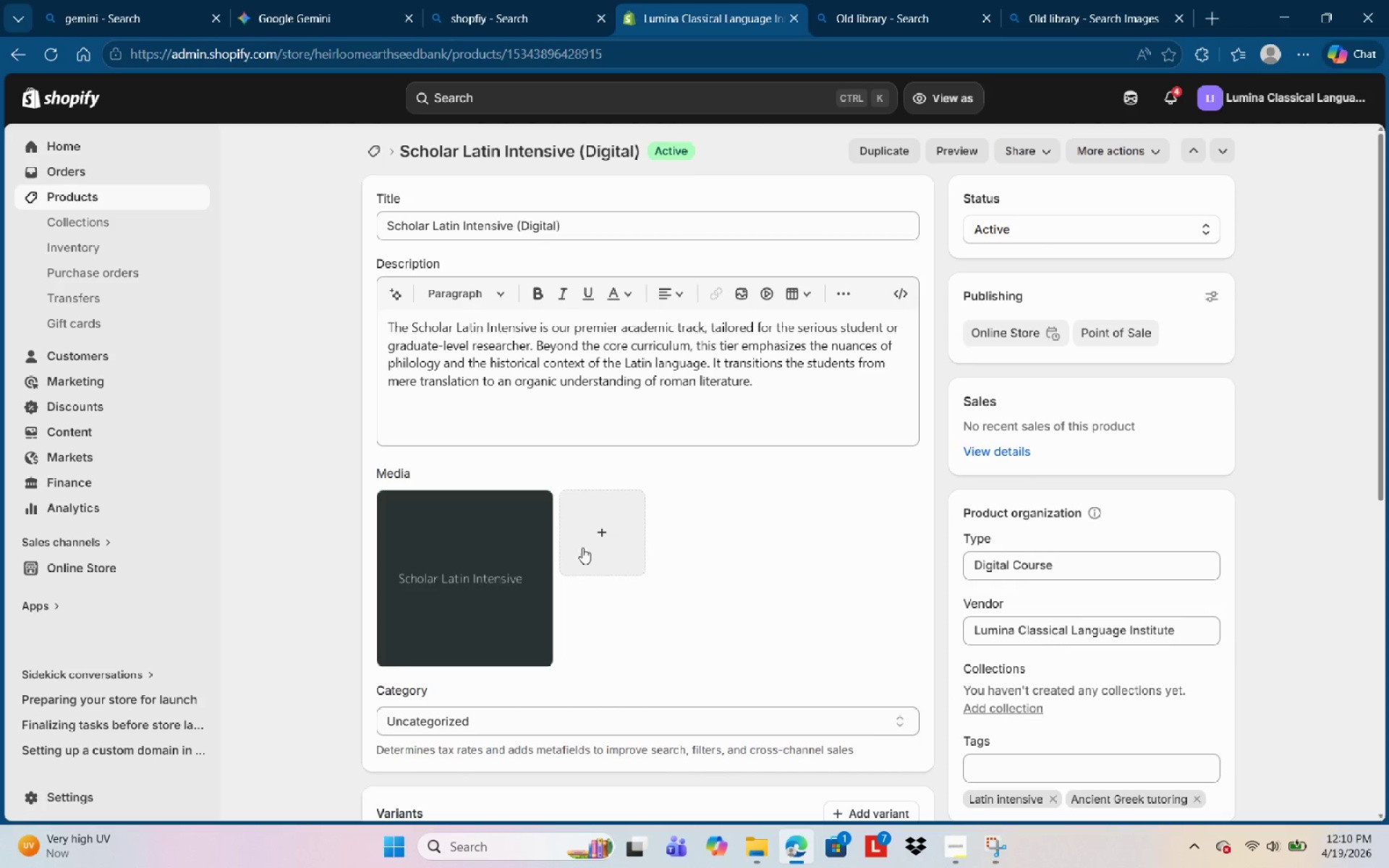 
left_click([485, 550])
 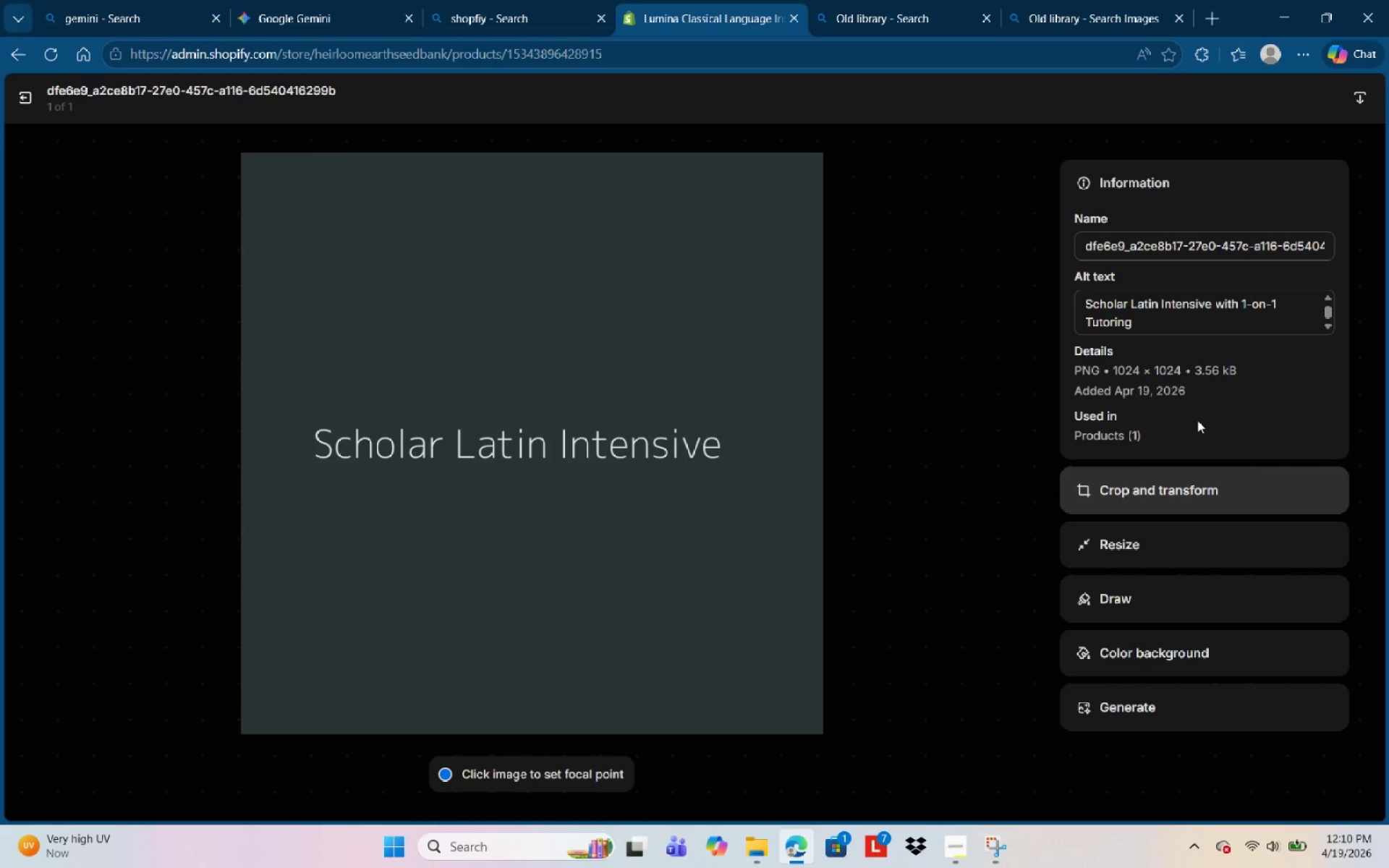 
left_click_drag(start_coordinate=[1165, 318], to_coordinate=[1072, 305])
 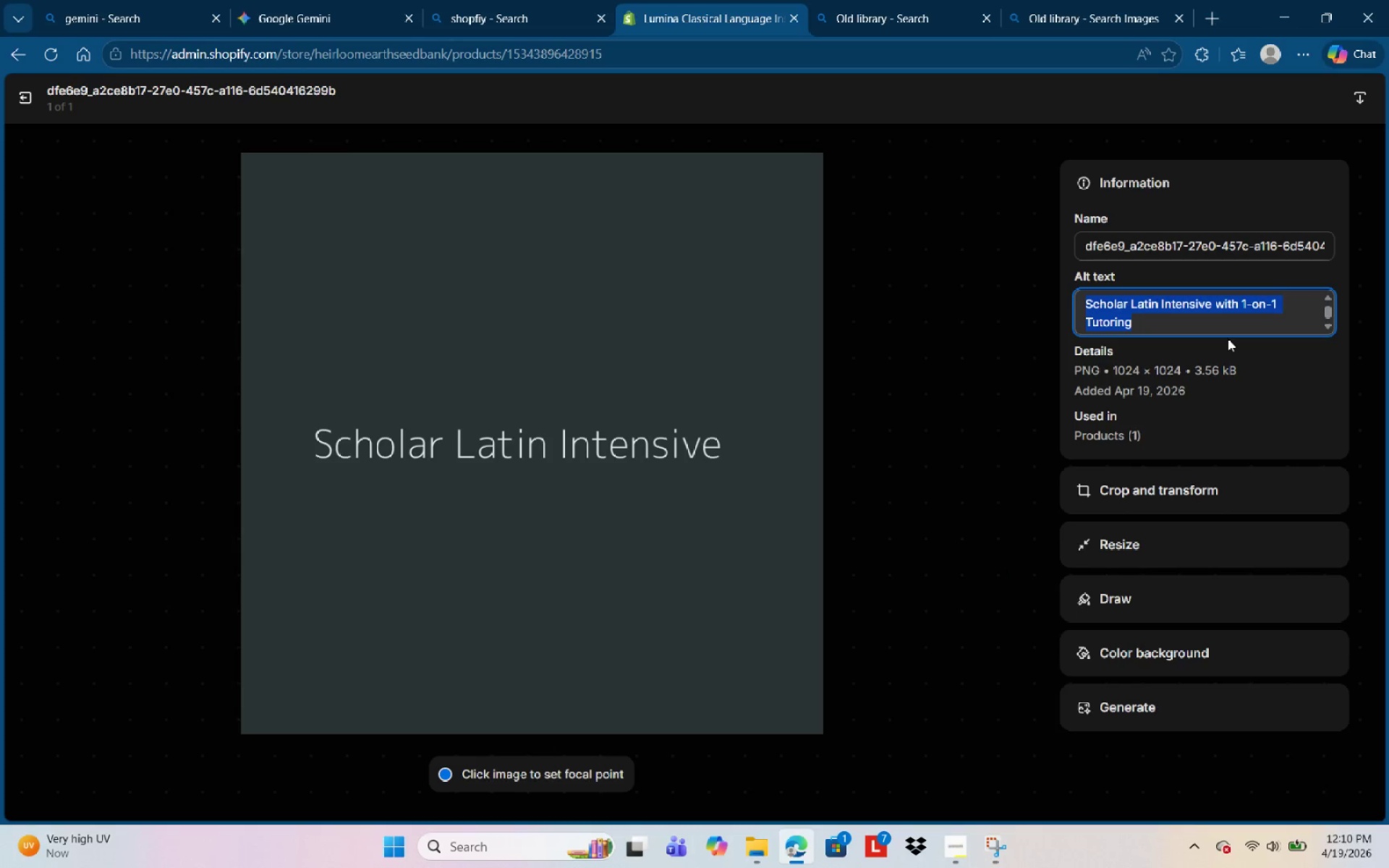 
key(Backspace)
key(Backspace)
key(Backspace)
type(A split)
 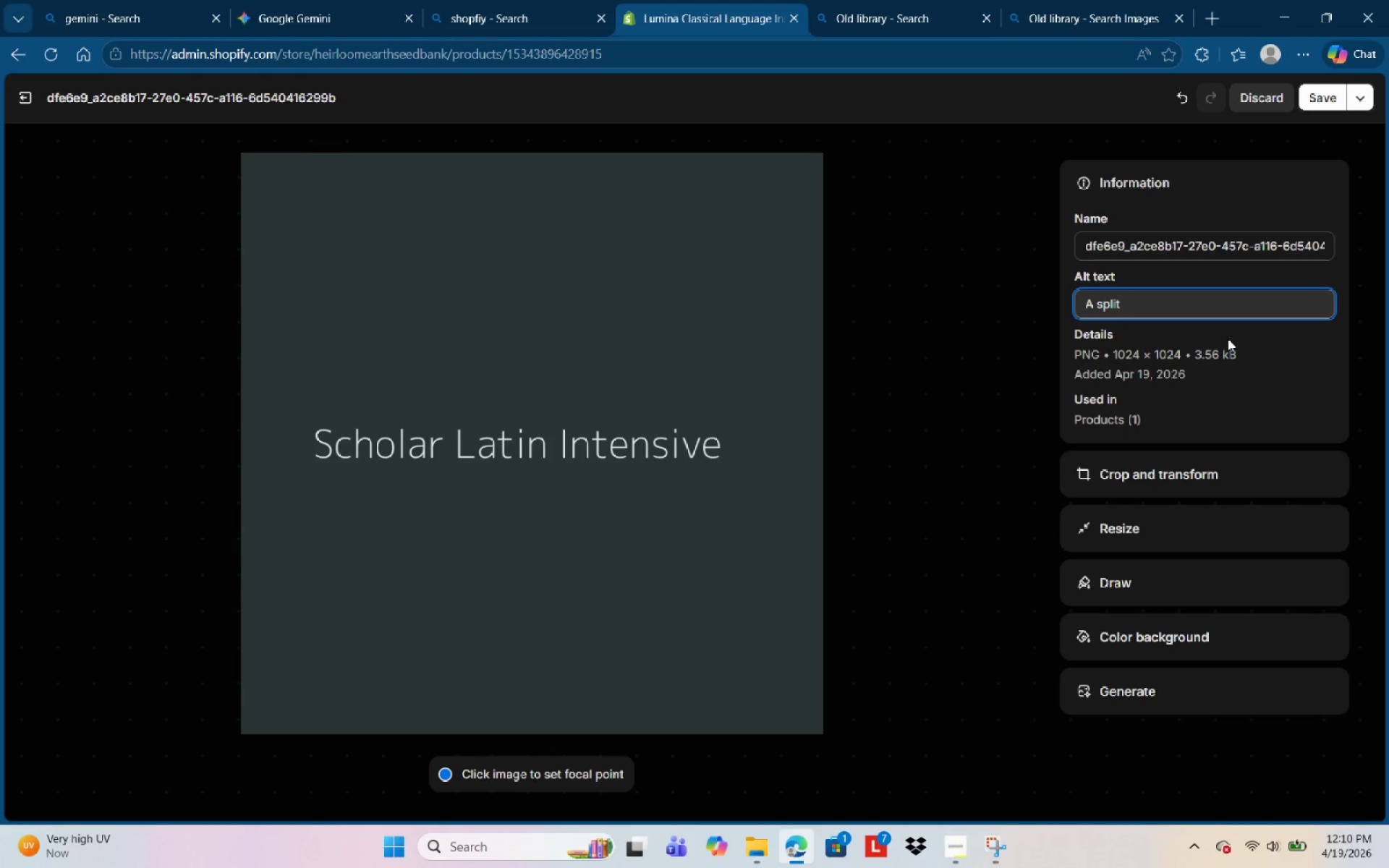 
type(-screen viw representing the scholar Latin Intensic=ve)
key(Backspace)
key(Backspace)
key(Backspace)
key(Backspace)
key(Backspace)
type(v)
key(Backspace)
type(ive tier, featuring a live 1-on-1 Ancient Greeek)
key(Backspace)
key(Backspace)
type(k )
 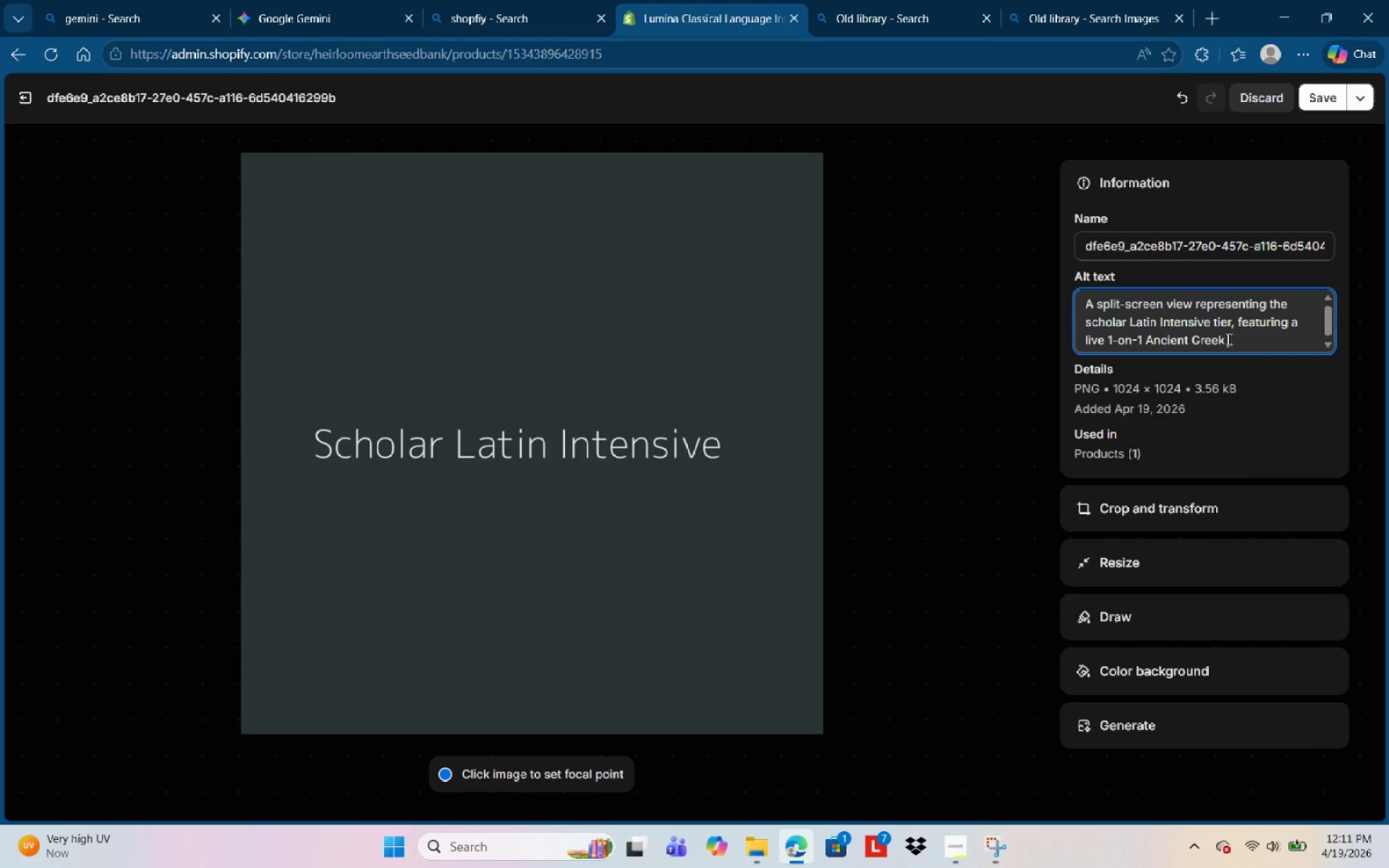 
type(tutoring session and advanced translation wok)
key(Backspace)
type(rksheets, emphasizing the elite aca)
 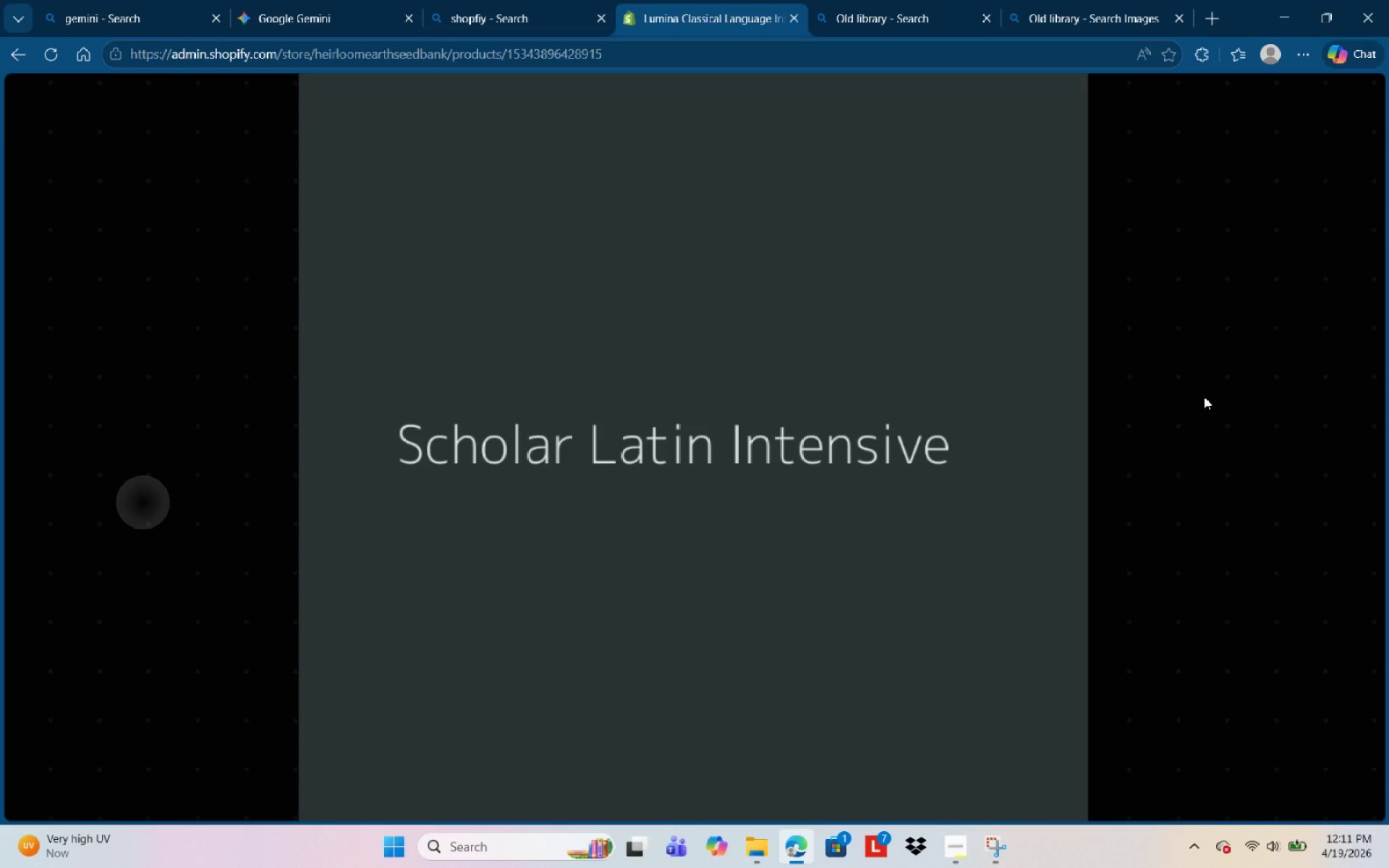 
wait(6.73)
 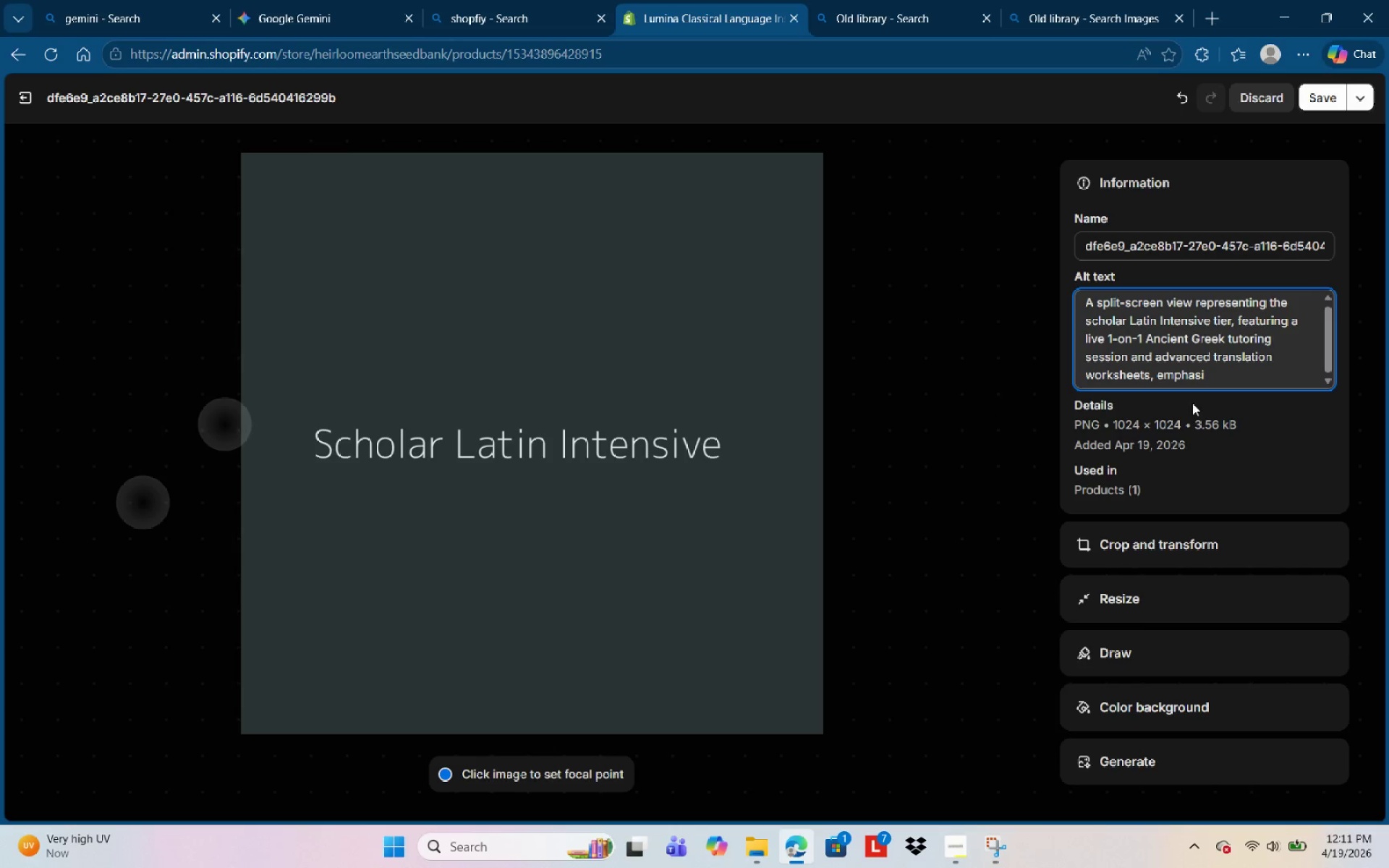 
key(Escape)
 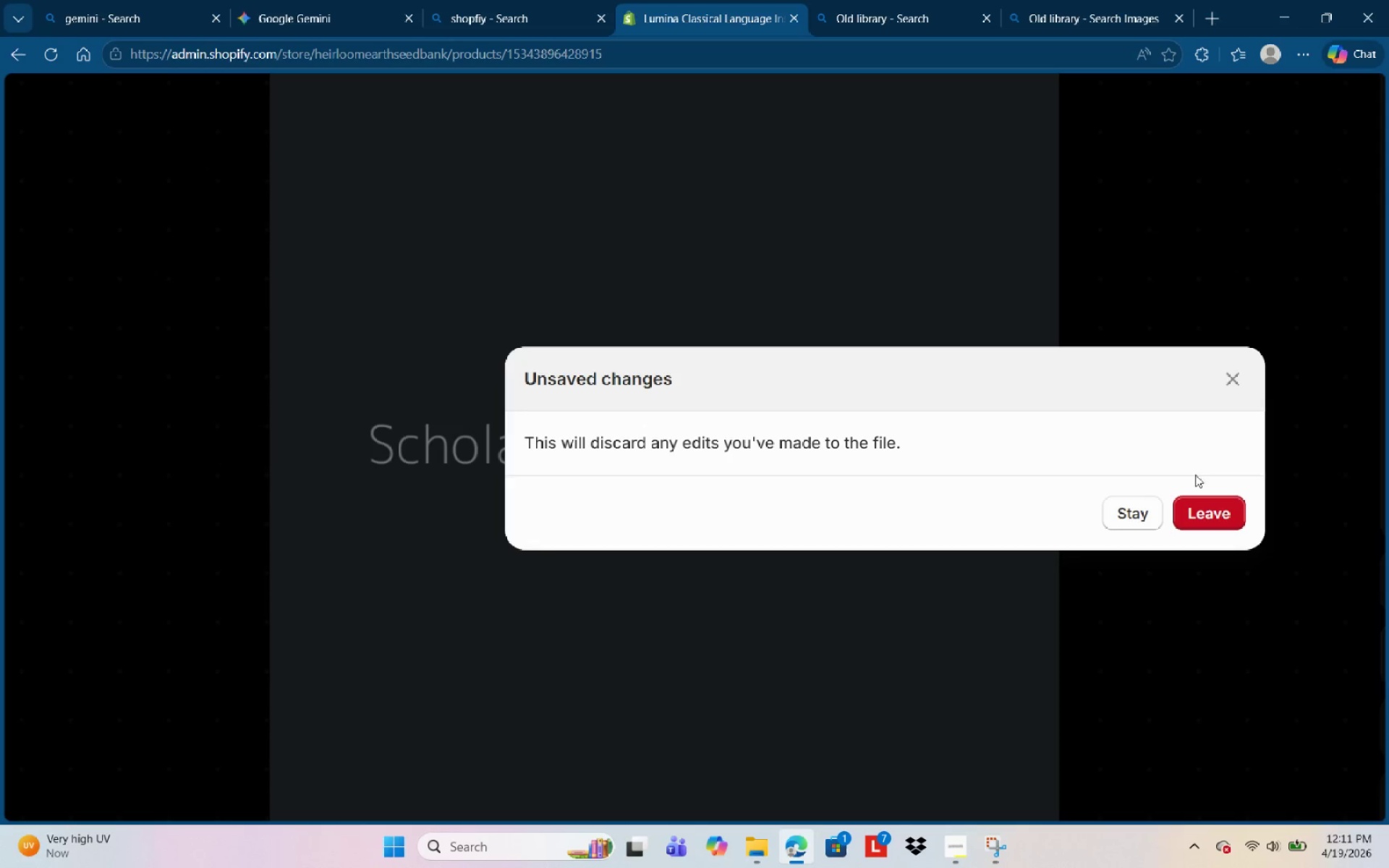 
left_click([1138, 511])
 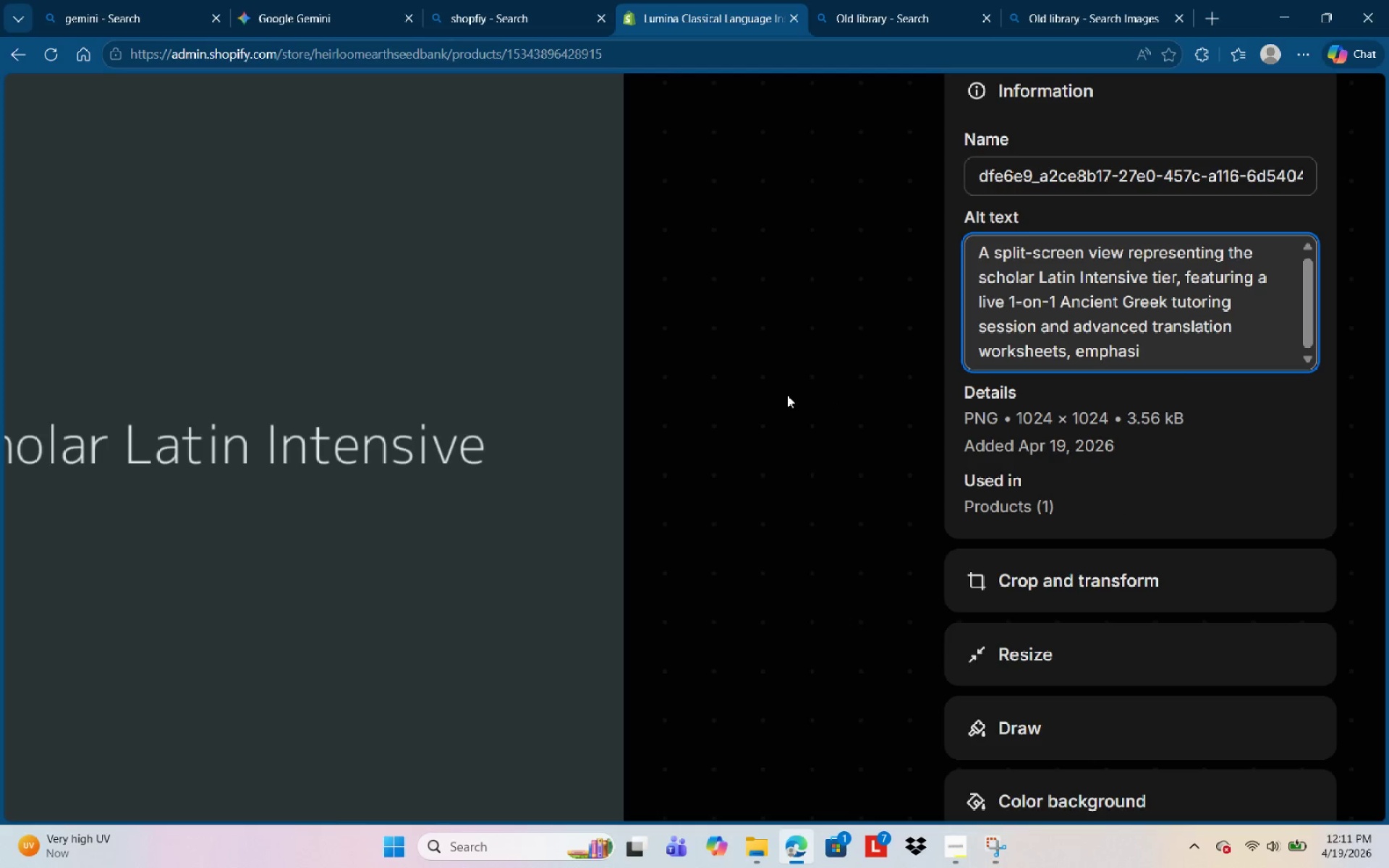 
key(Control+NumpadSubtract)
 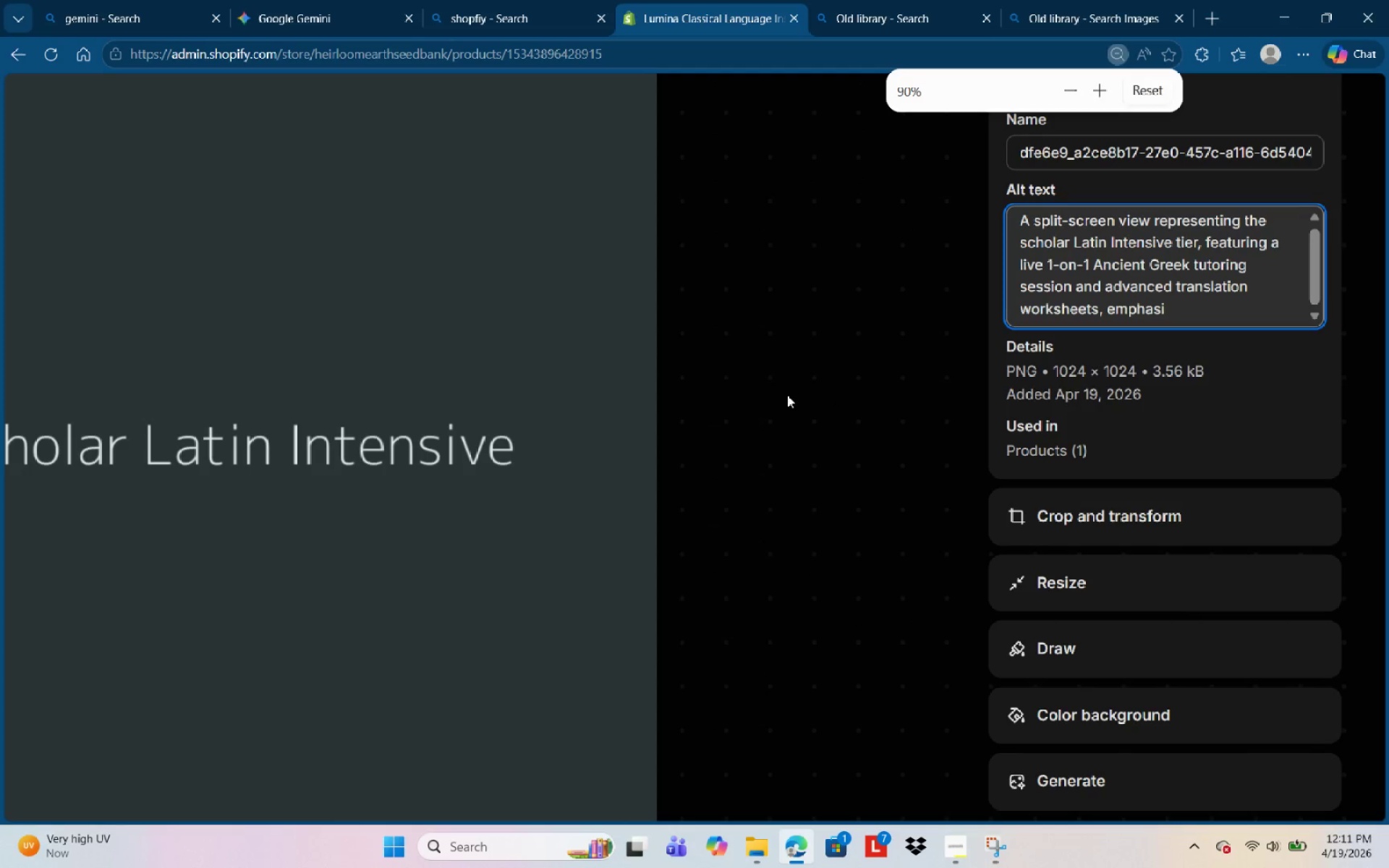 
key(Control+NumpadSubtract)
 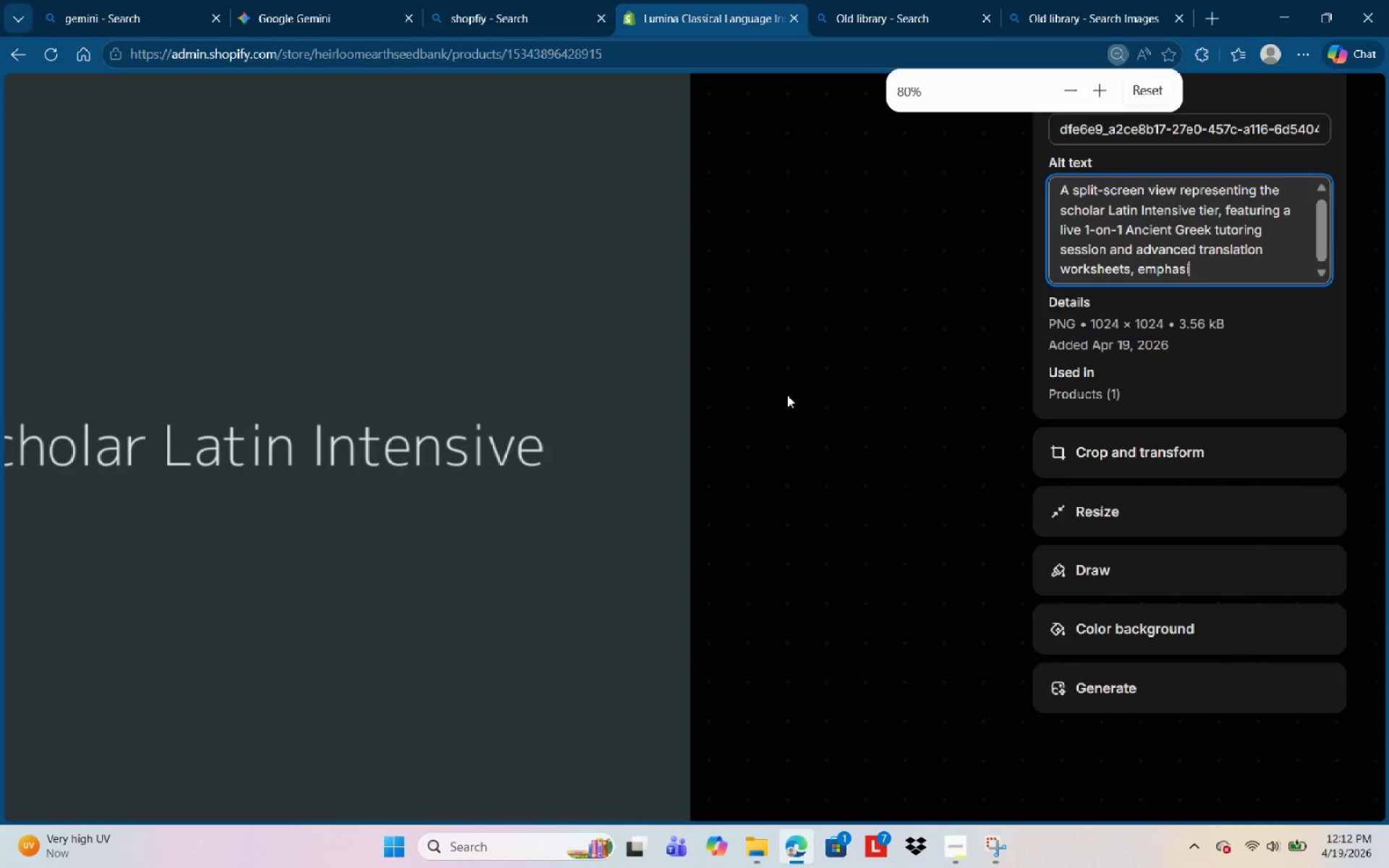 
key(Control+NumpadSubtract)
 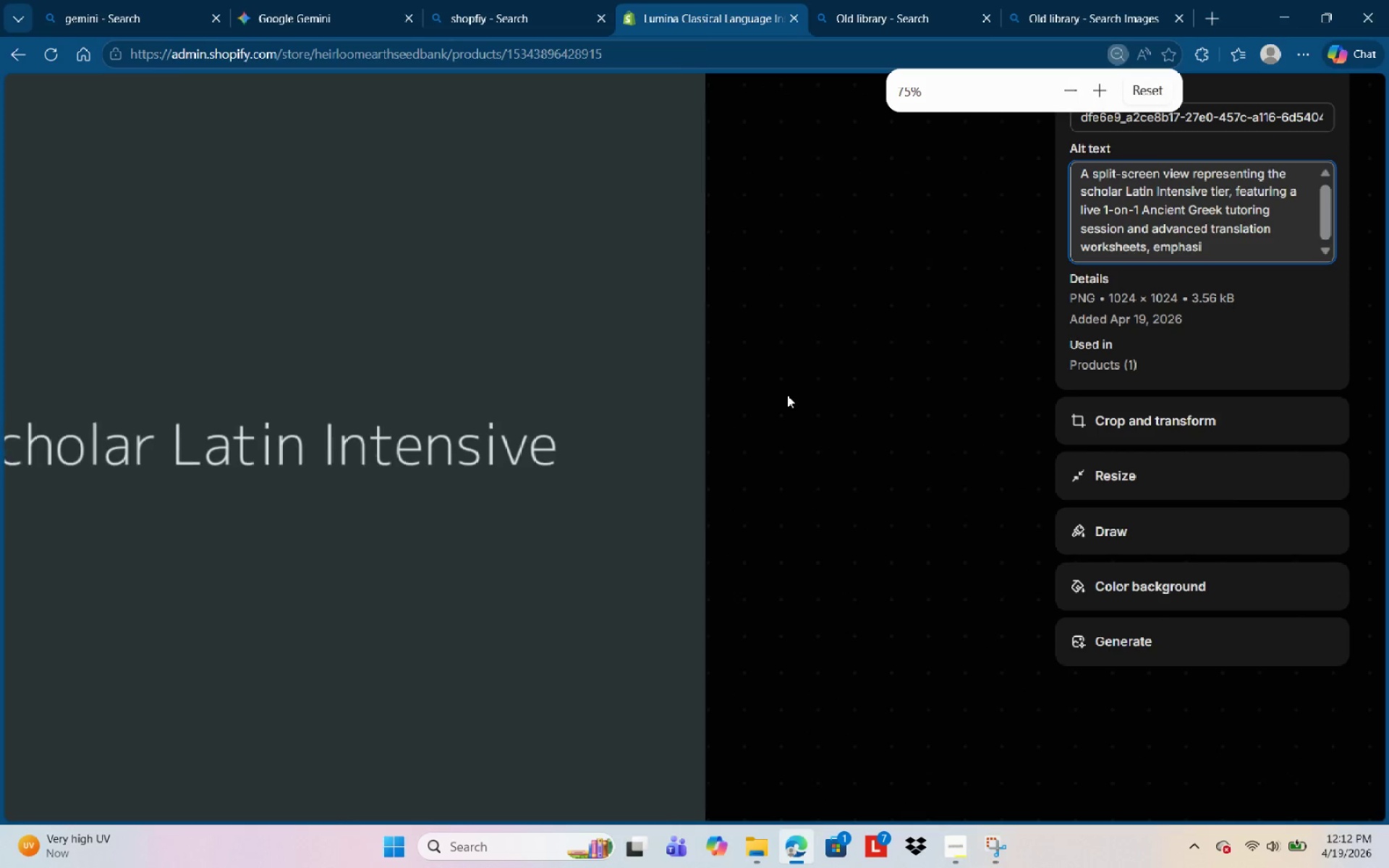 
key(Control+NumpadSubtract)
 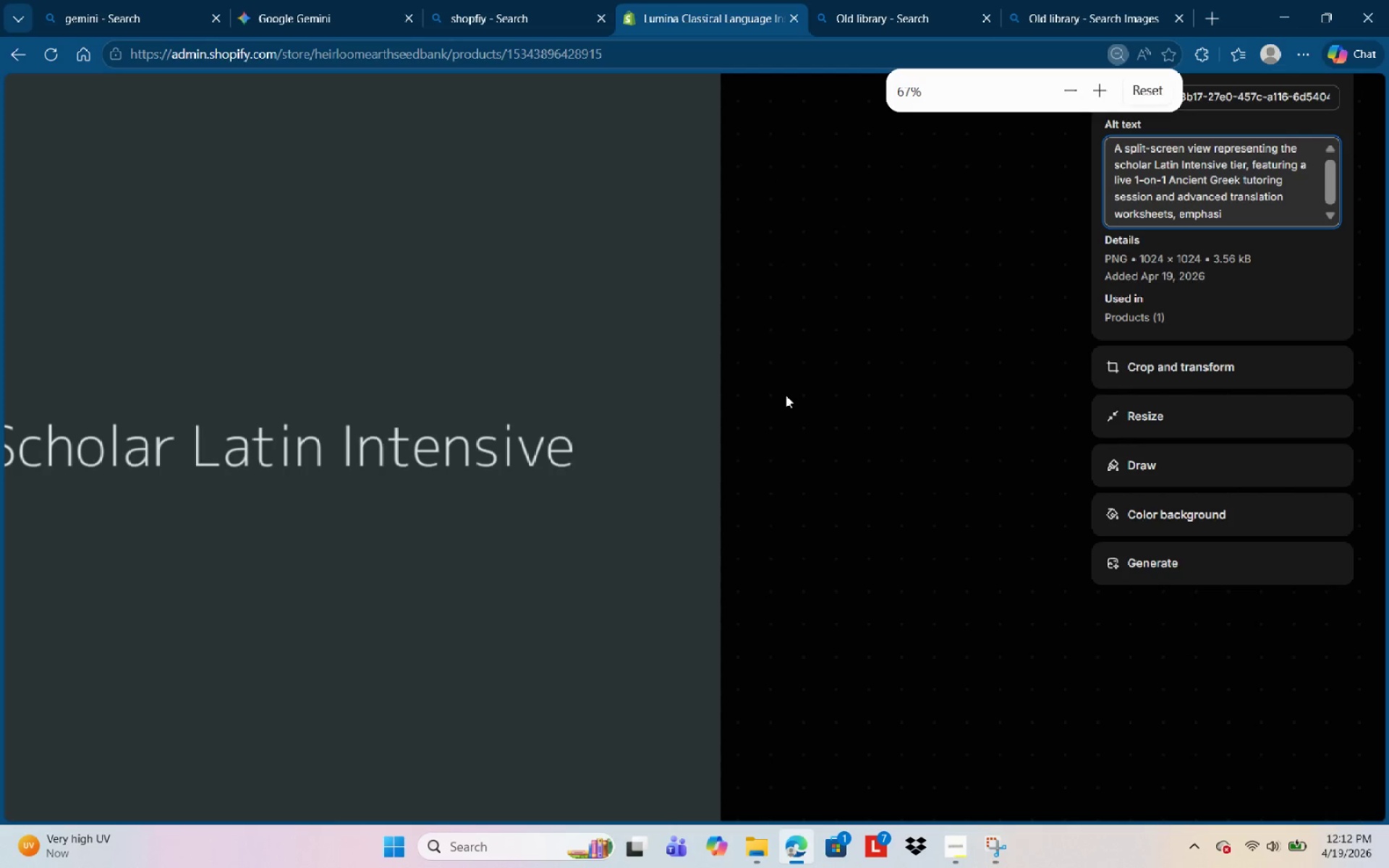 
hold_key(key=ControlLeft, duration=2.53)
scroll: coordinate [603, 528], scroll_direction: down, amount: 4.0
 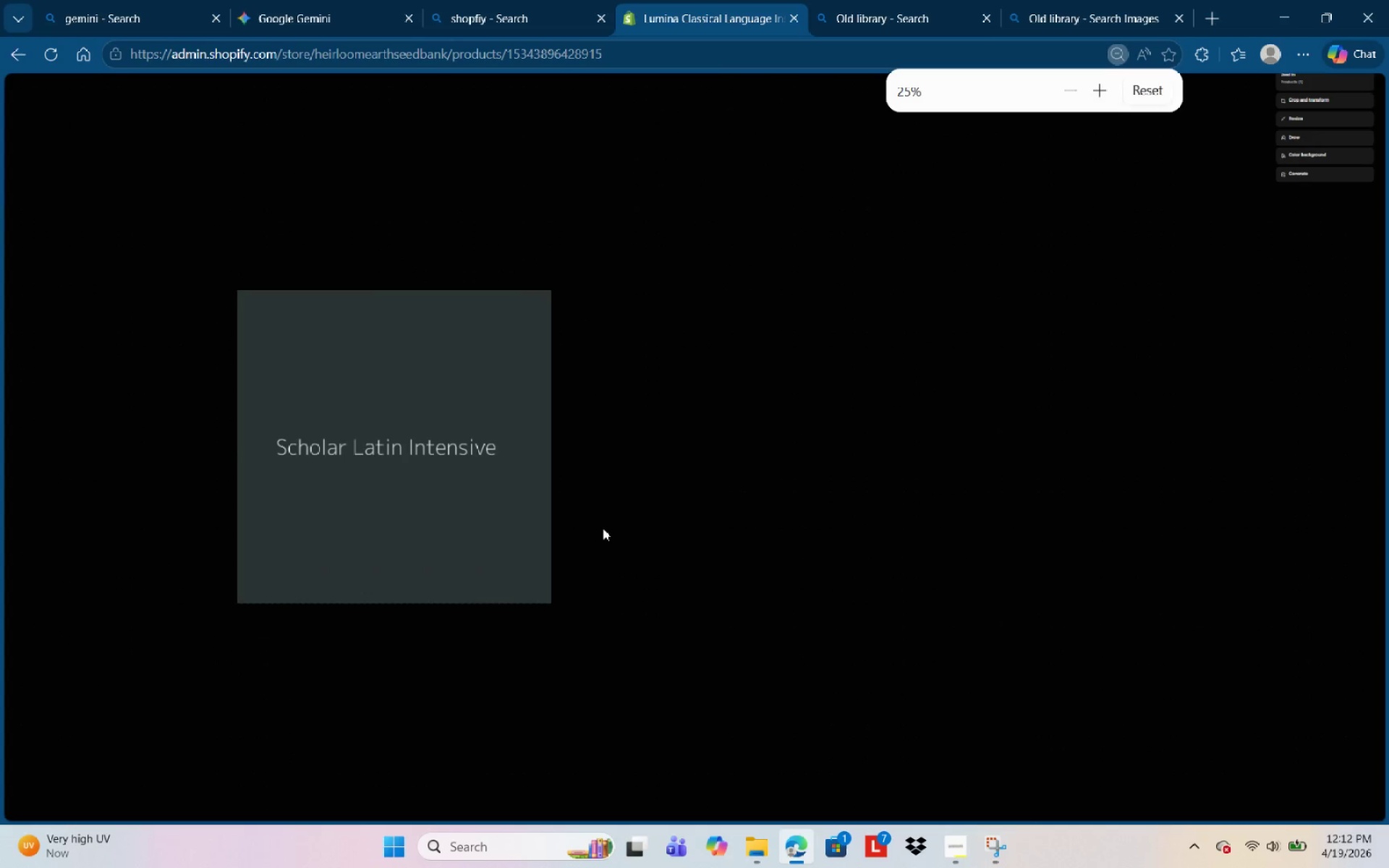 
scroll: coordinate [603, 528], scroll_direction: up, amount: 3.0
 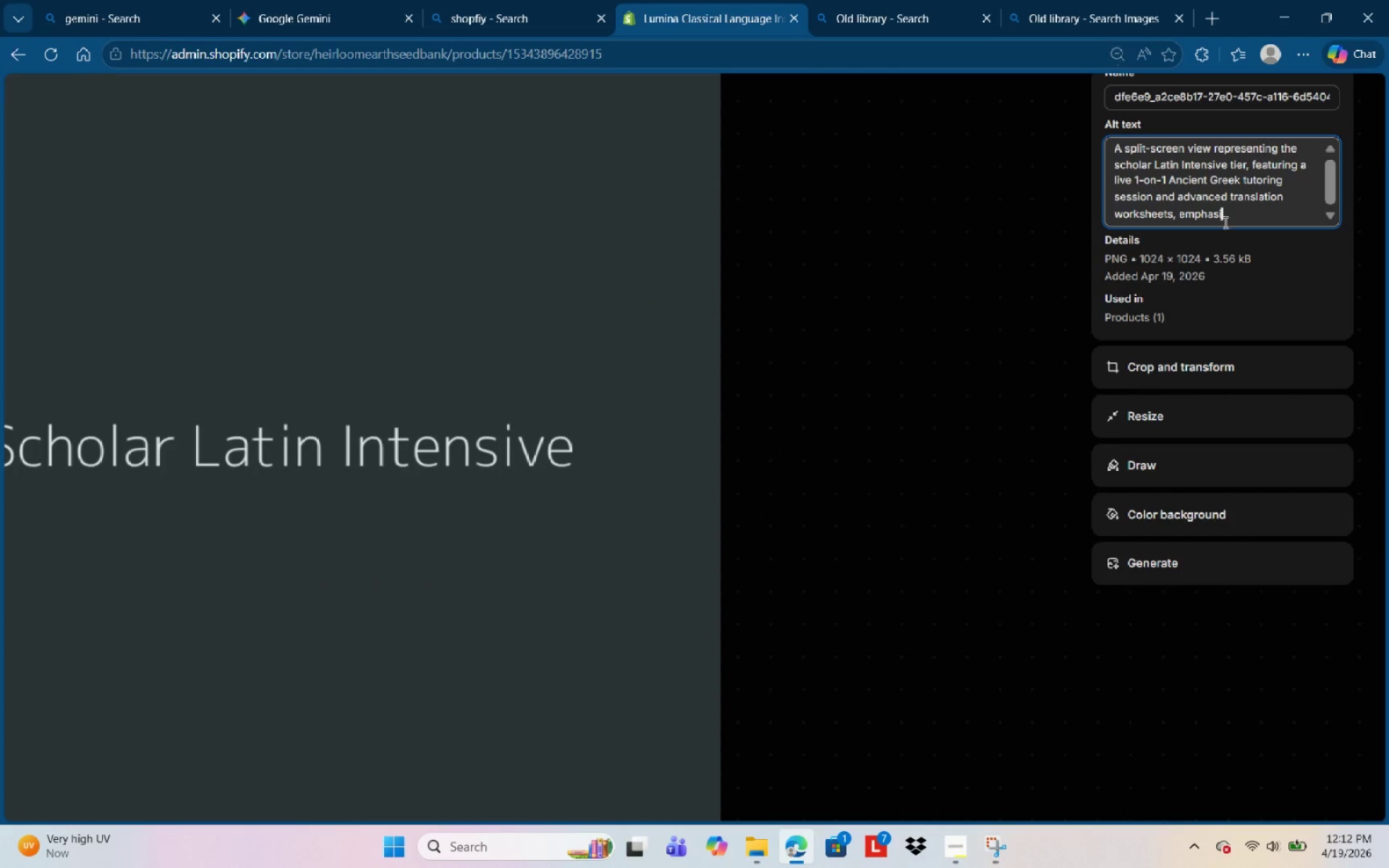 
double_click([1242, 215])
 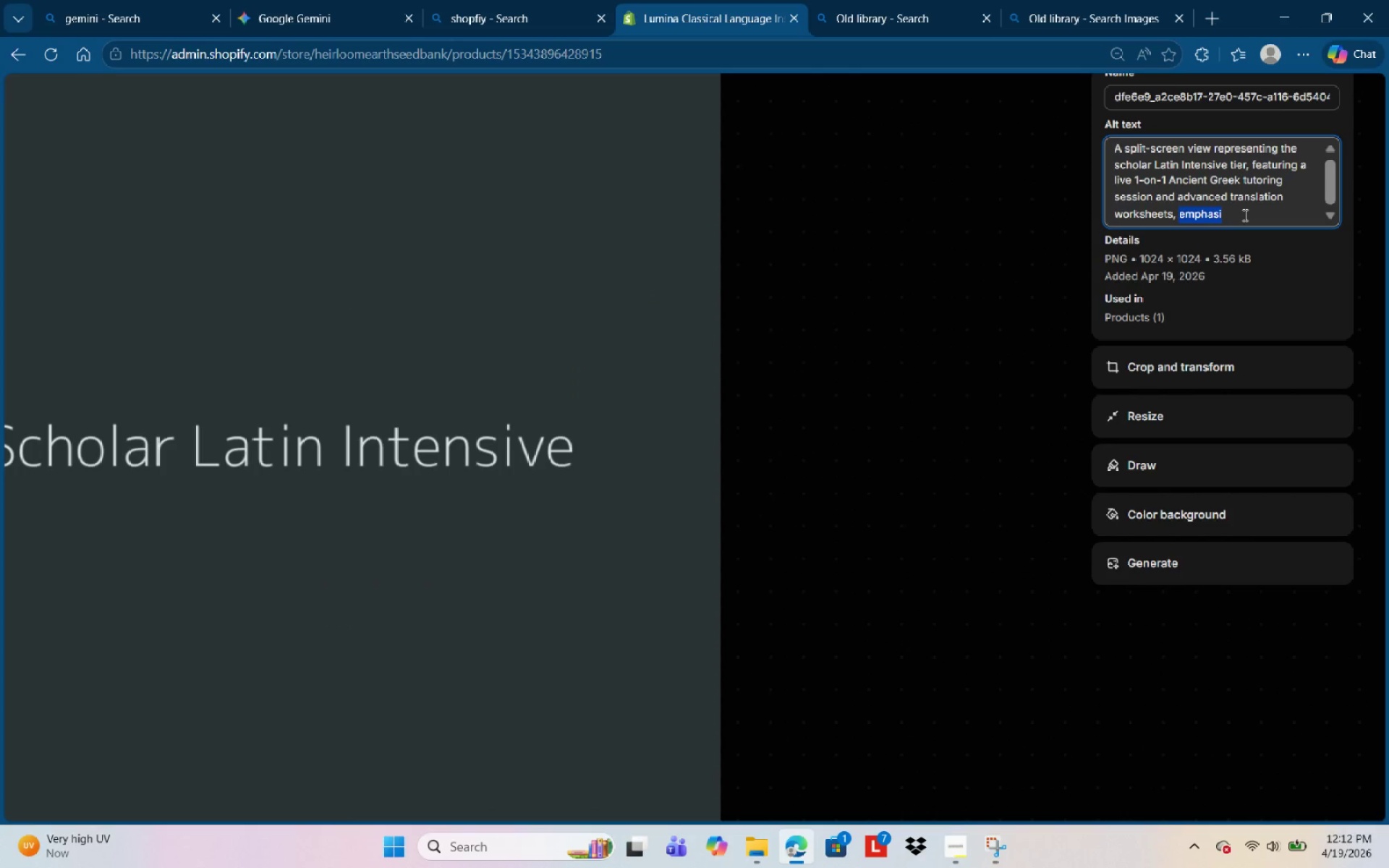 
left_click([1263, 218])
 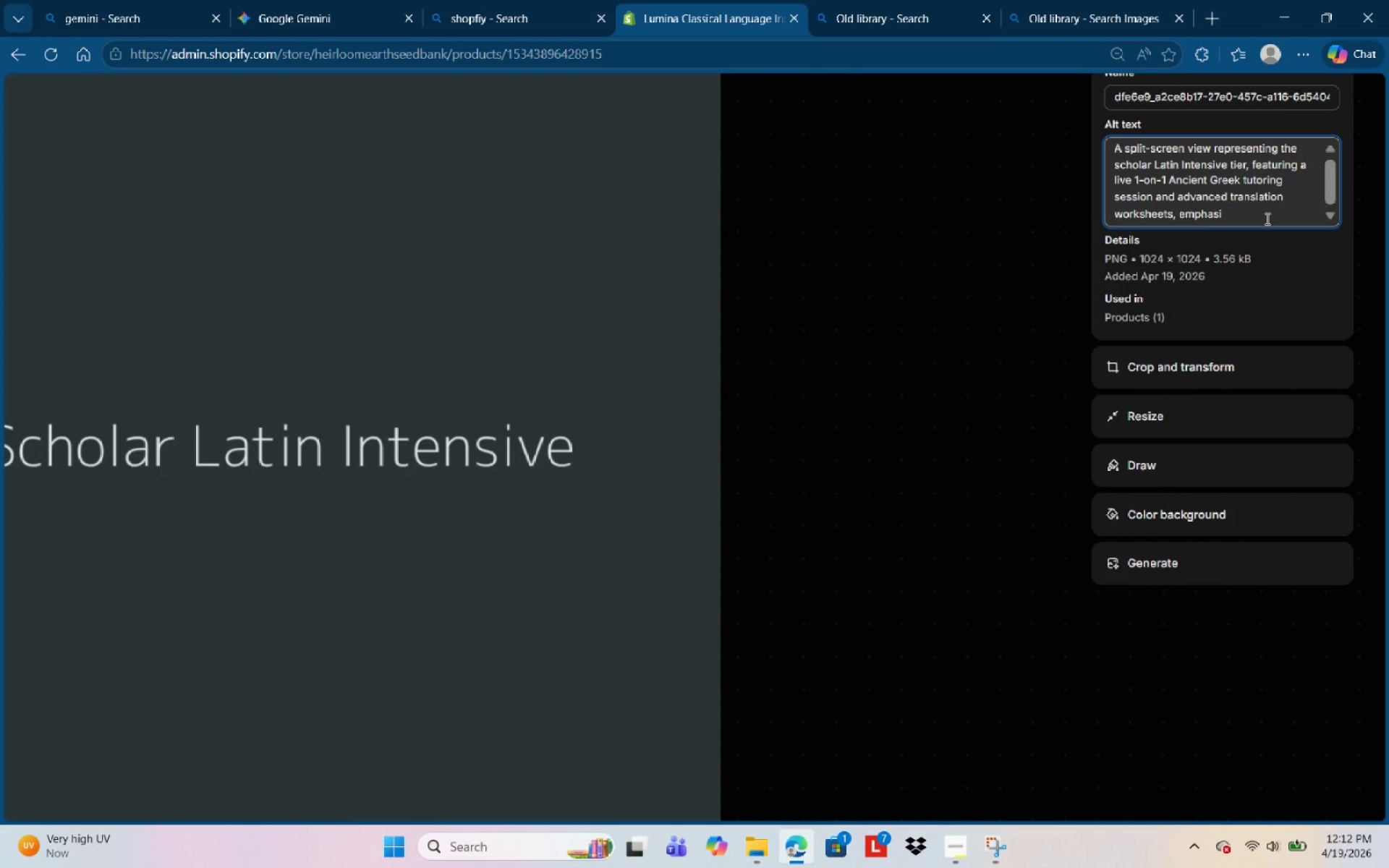 
type(ng the elite academic tracj)
 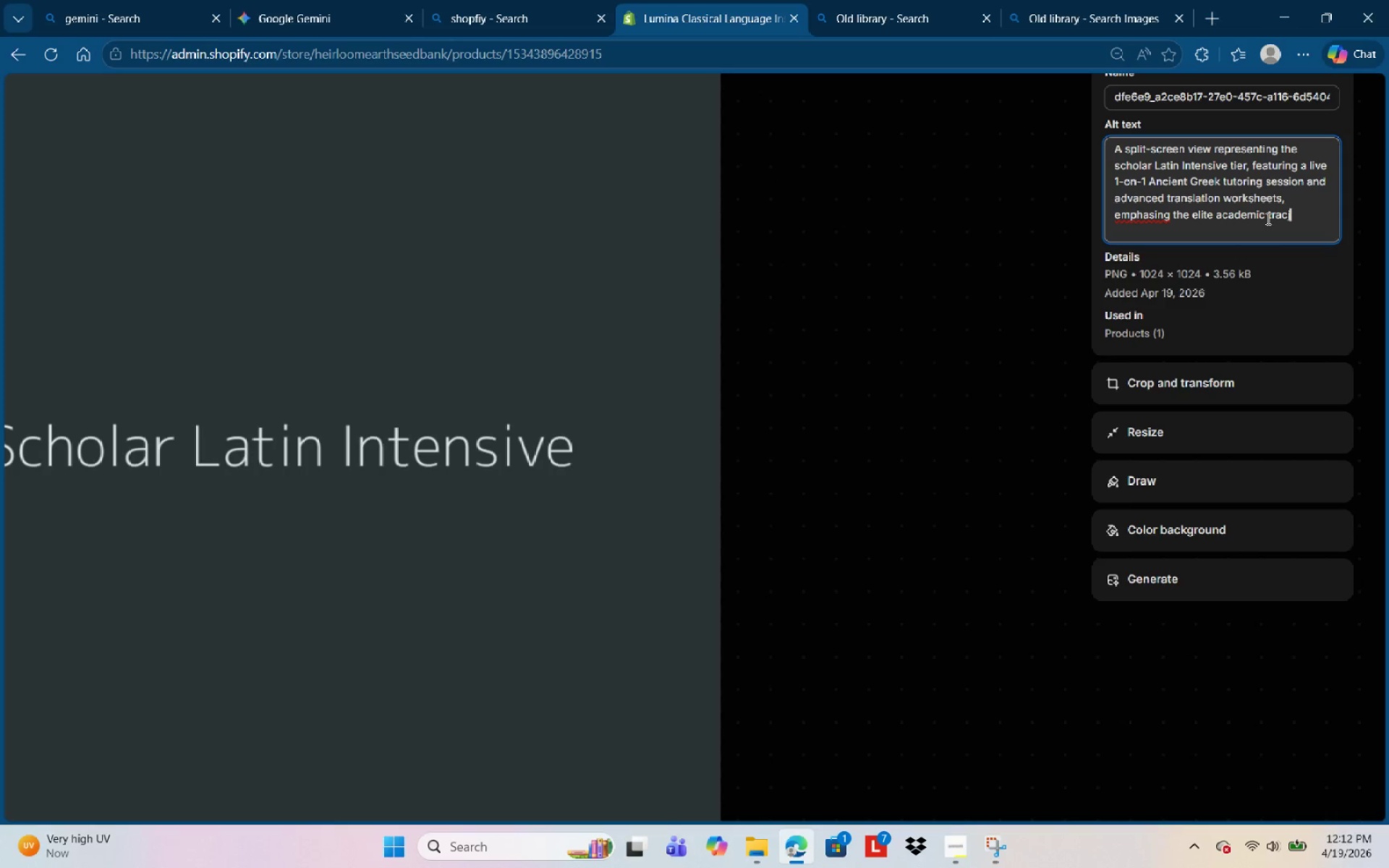 
key(Backspace)
type(k of the lumib)
key(Backspace)
type(na classical language institute )
key(Backspace)
type(.)
 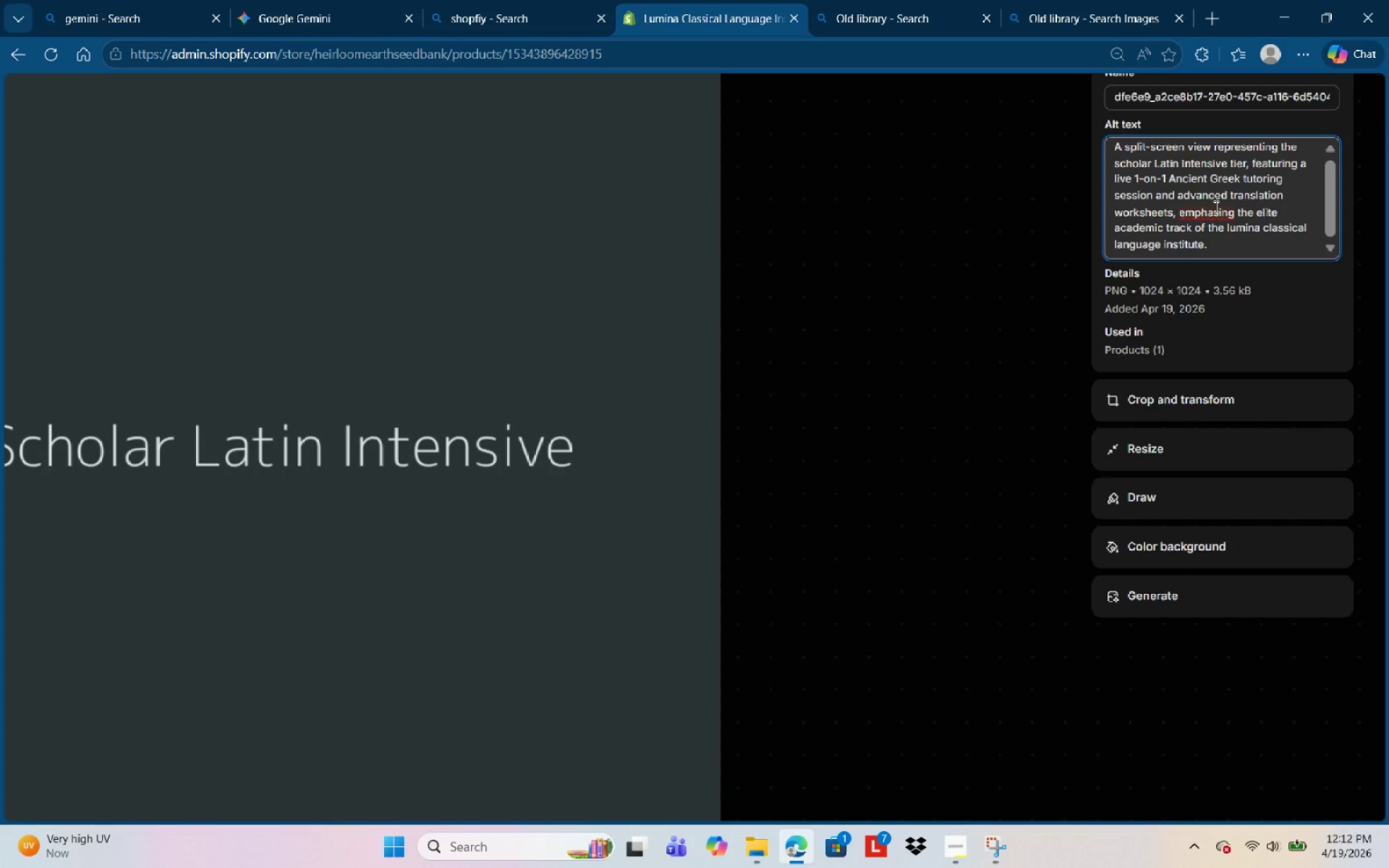 
left_click([1215, 208])
 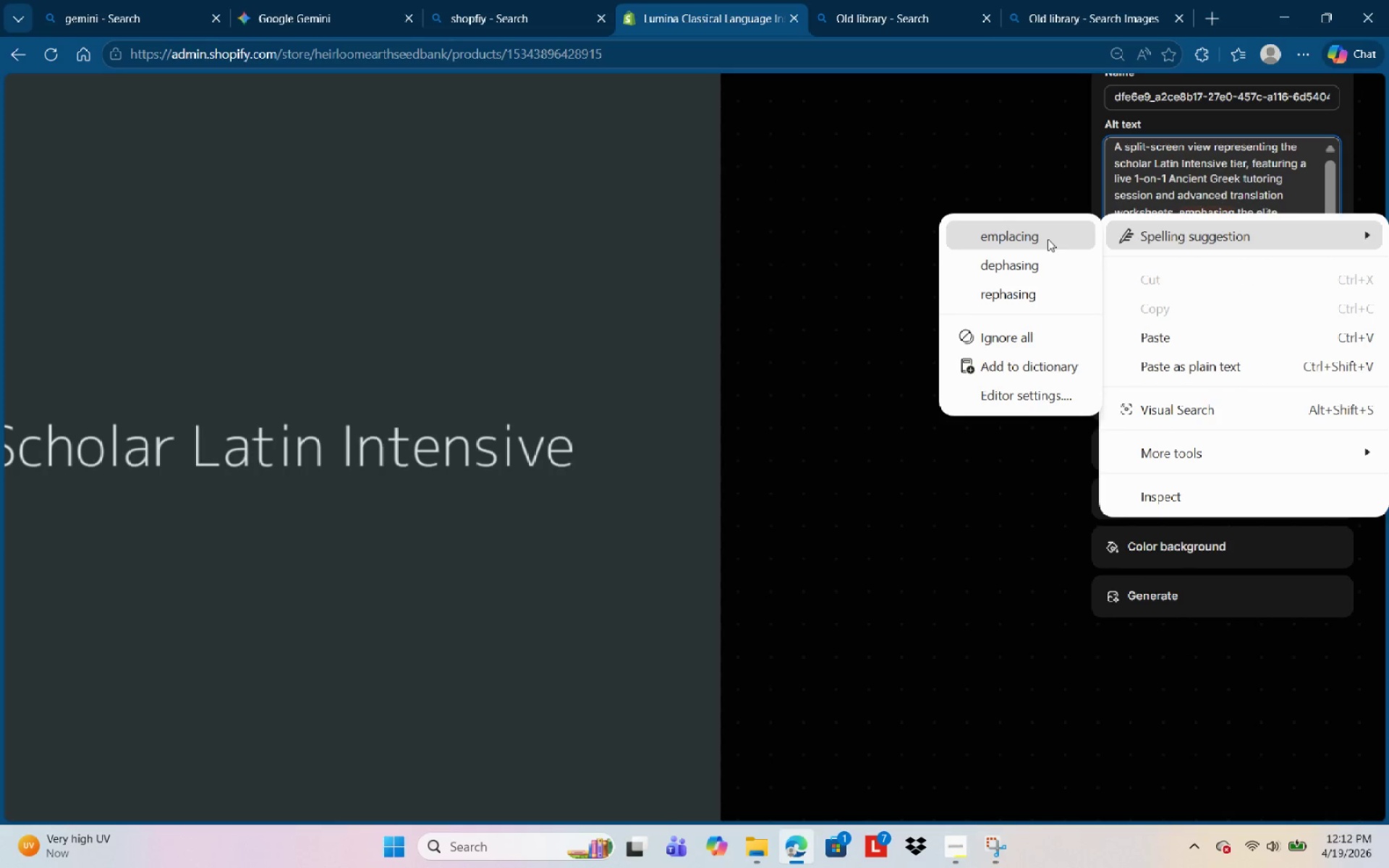 
left_click([1306, 183])
 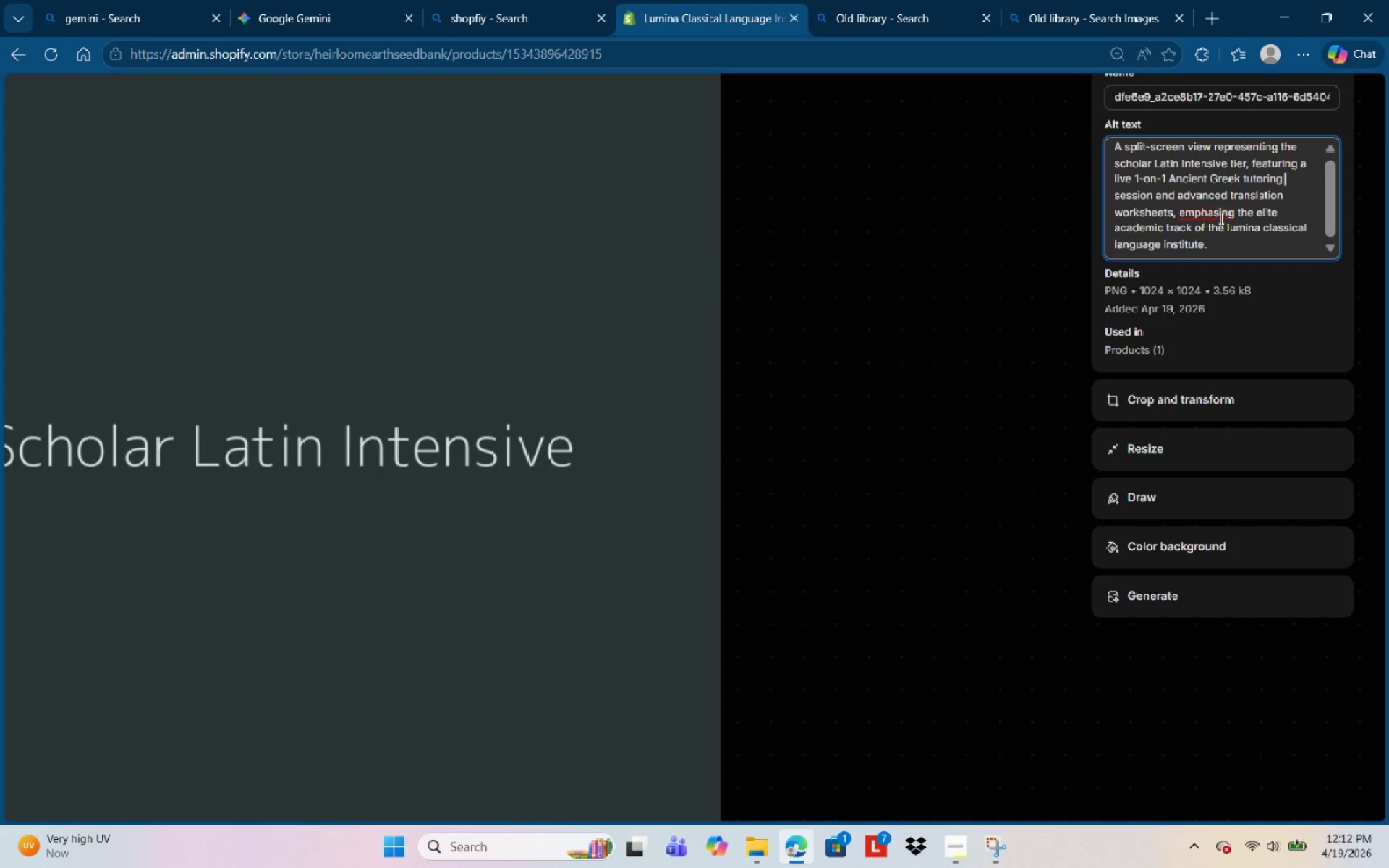 
left_click([1219, 217])
 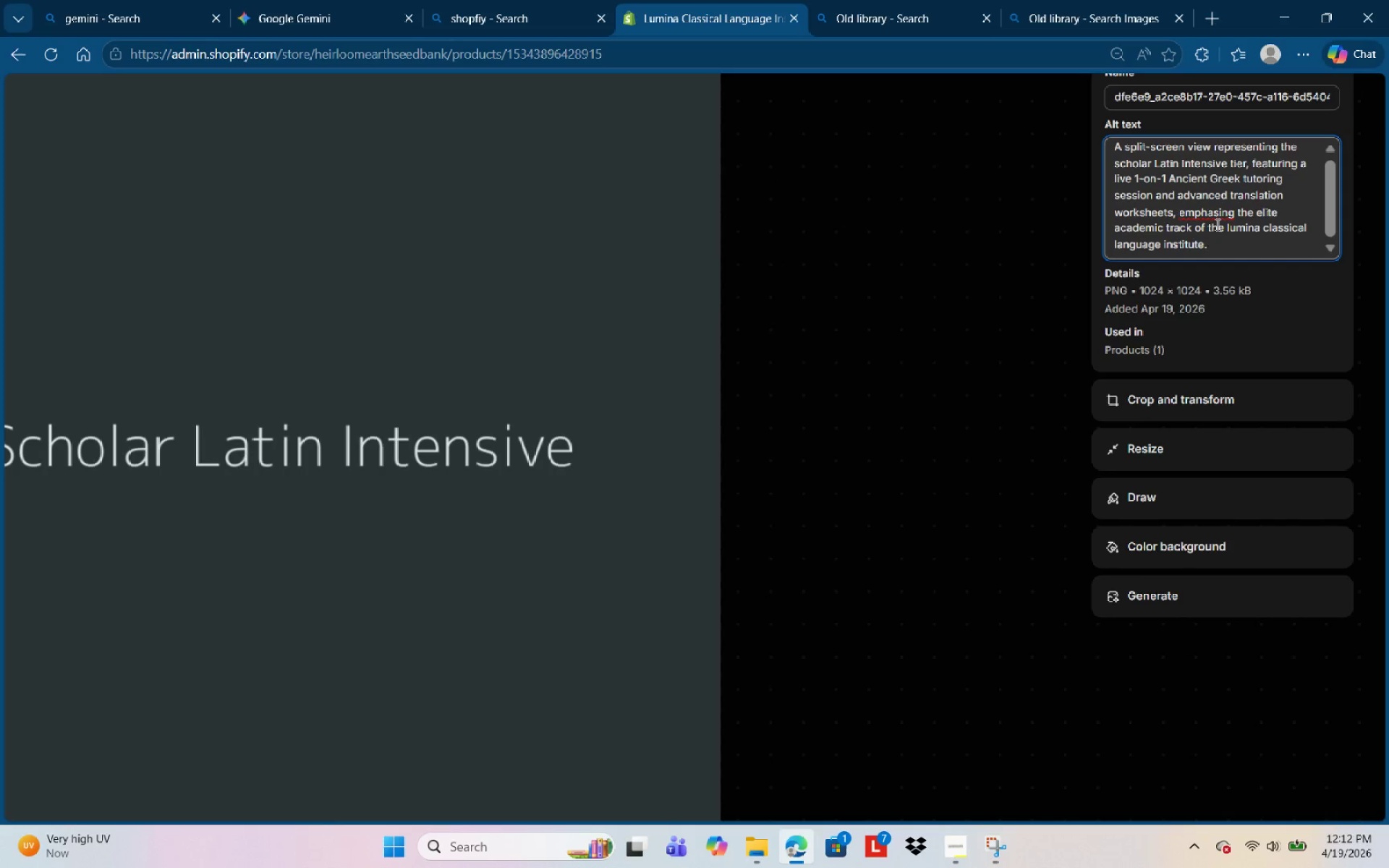 
type(as)
 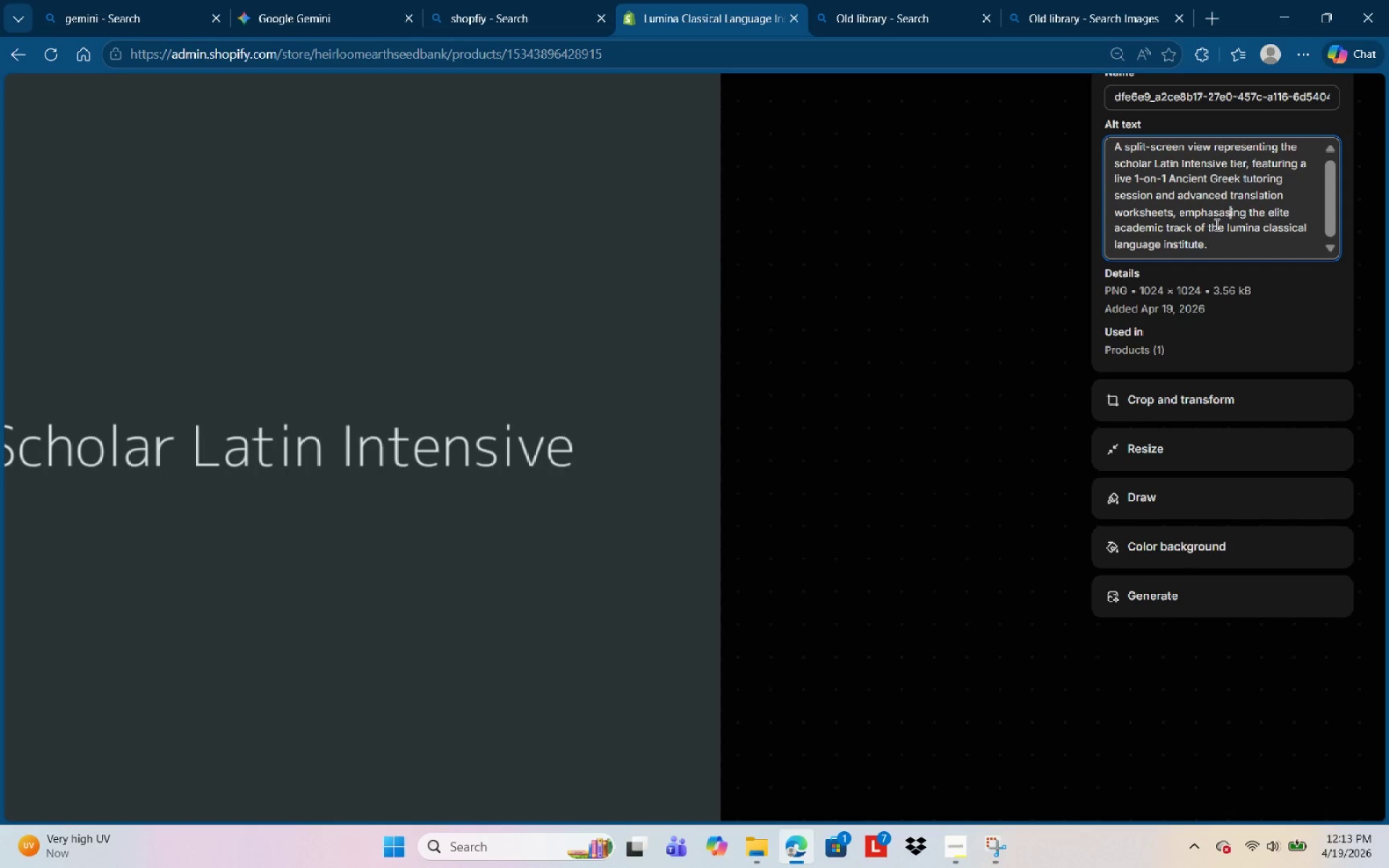 
left_click([1215, 203])
 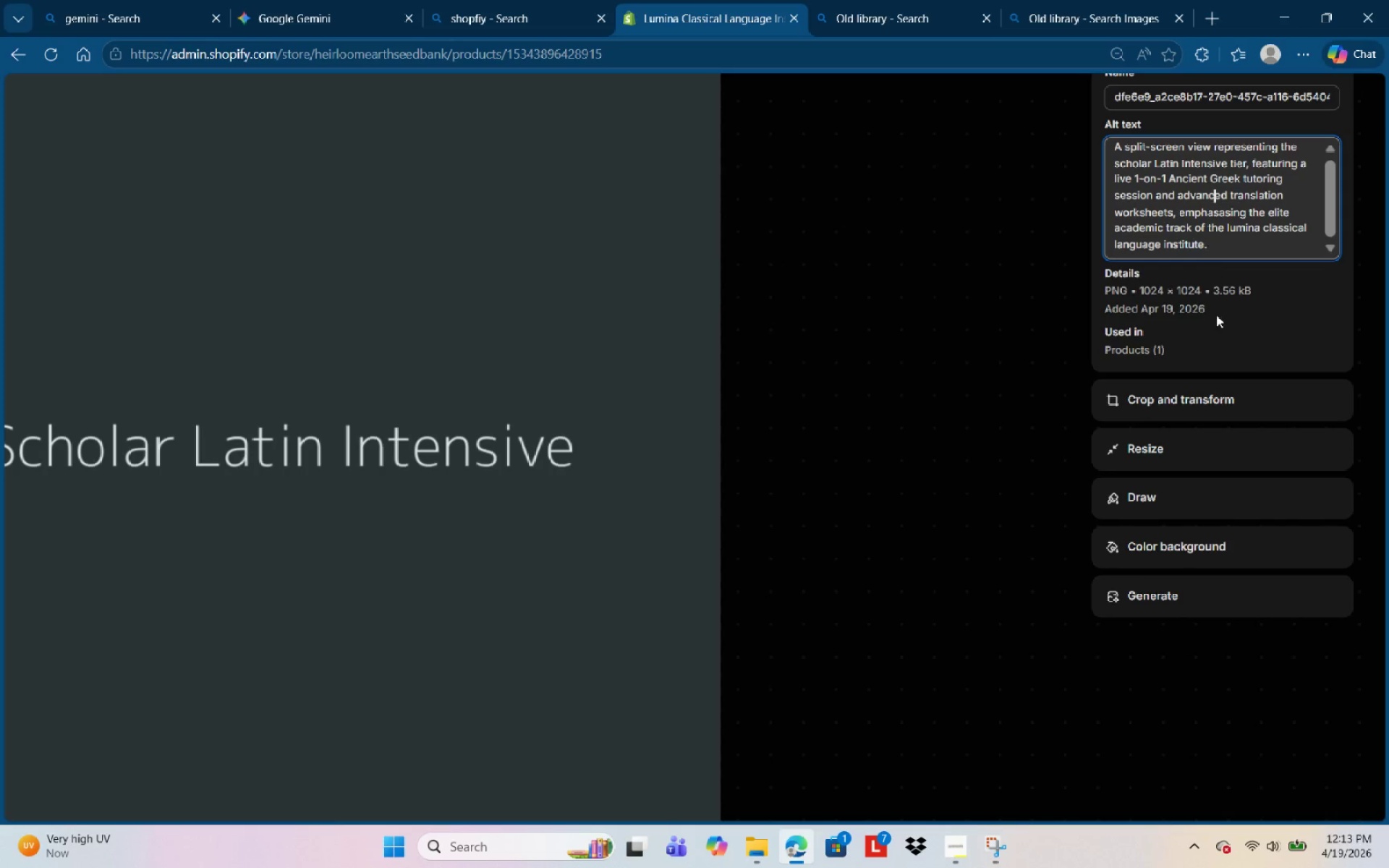 
scroll: coordinate [1241, 304], scroll_direction: up, amount: 9.0
 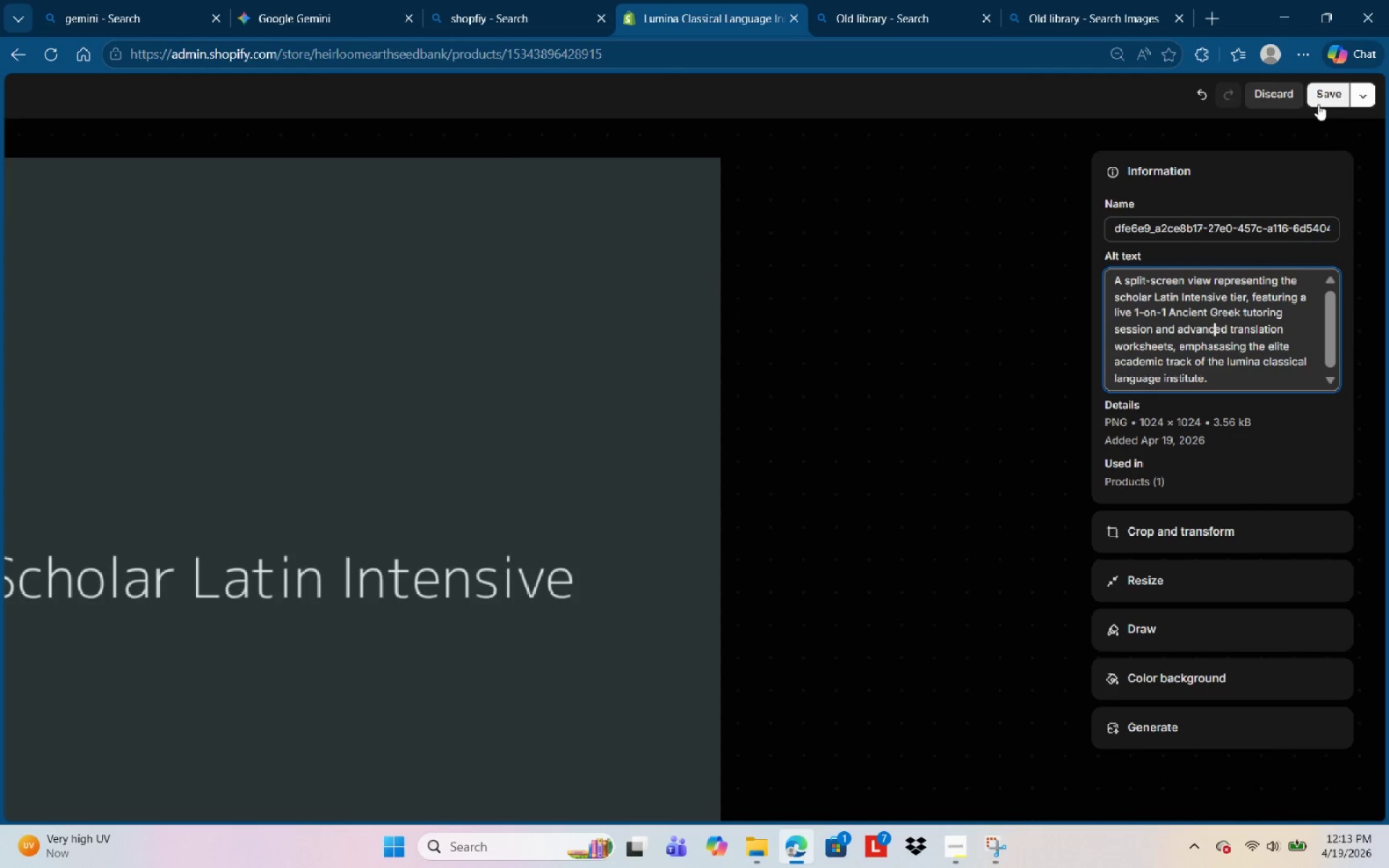 
left_click([1318, 104])
 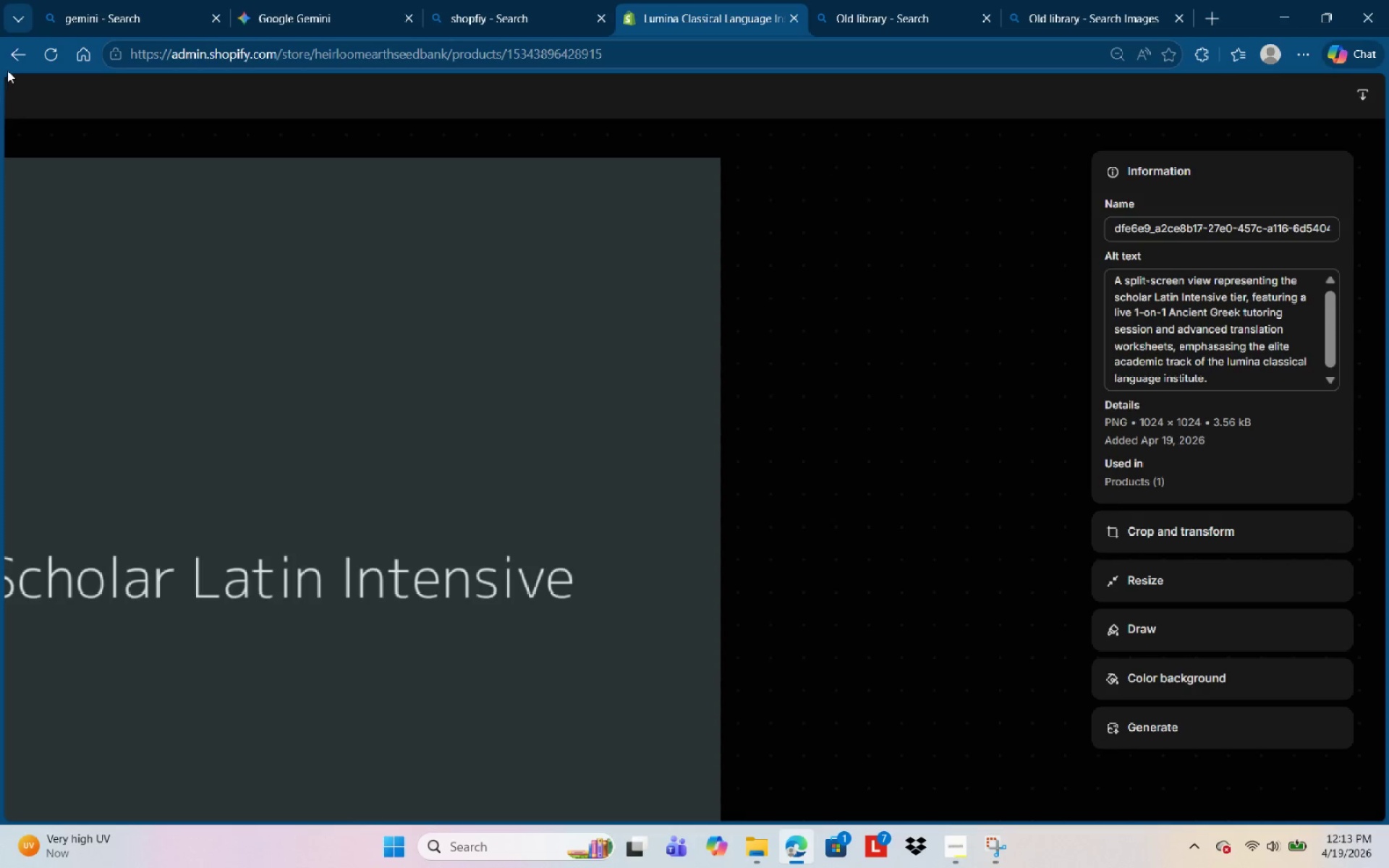 
scroll: coordinate [1081, 496], scroll_direction: up, amount: 3.0
 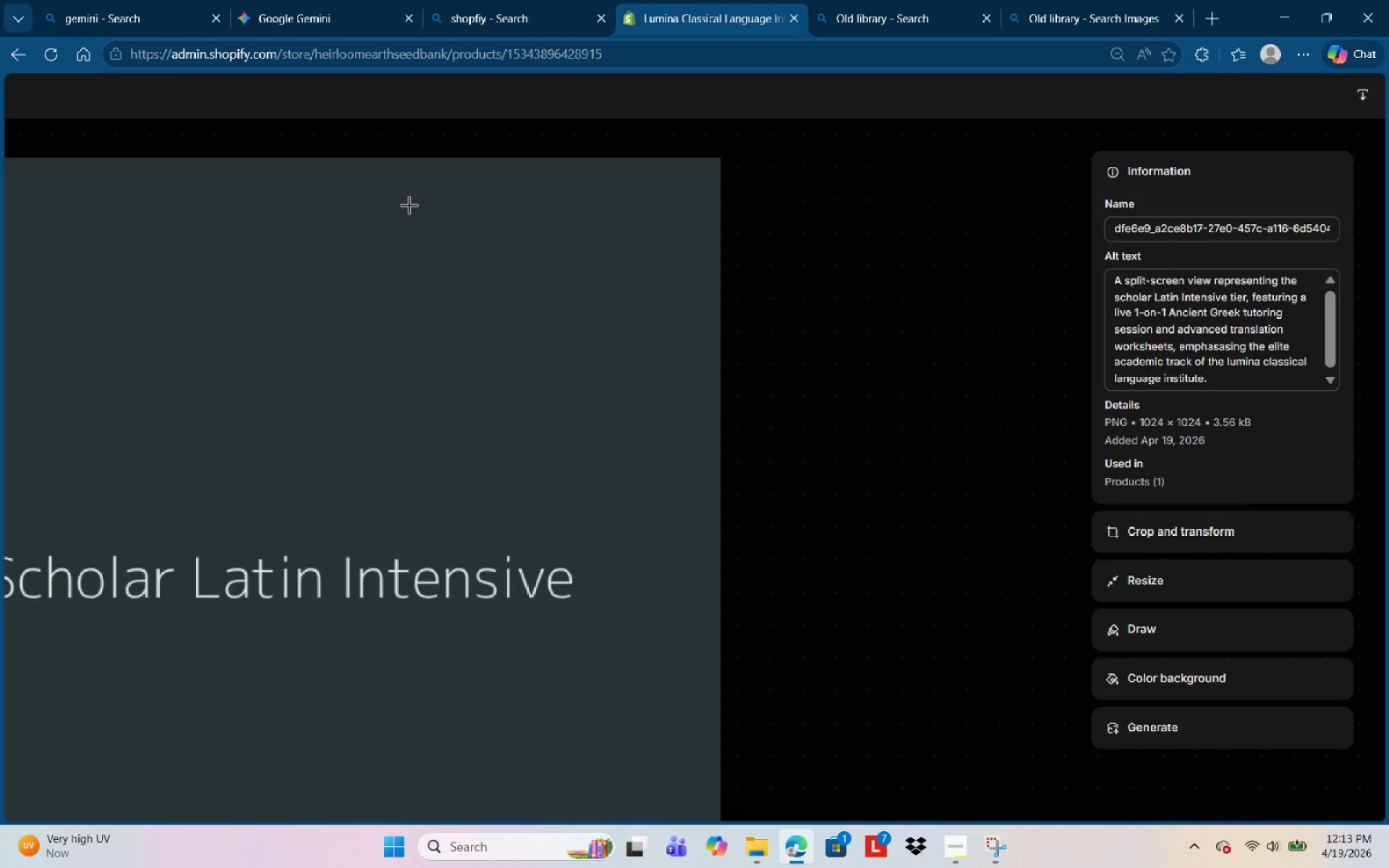 
hold_key(key=ControlLeft, duration=1.27)
scroll: coordinate [409, 205], scroll_direction: down, amount: 3.0
 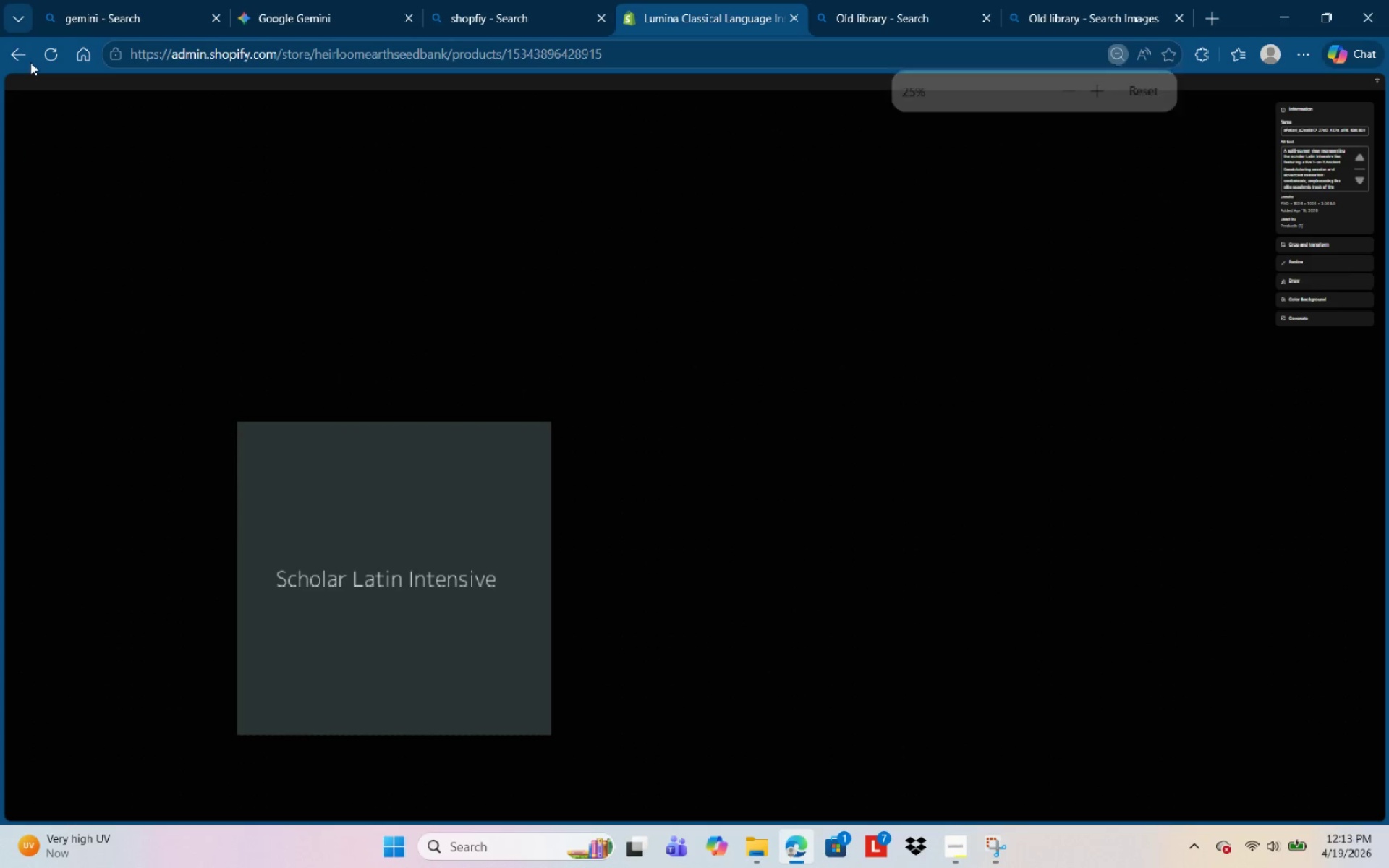 
scroll: coordinate [1388, 473], scroll_direction: up, amount: 3.0
 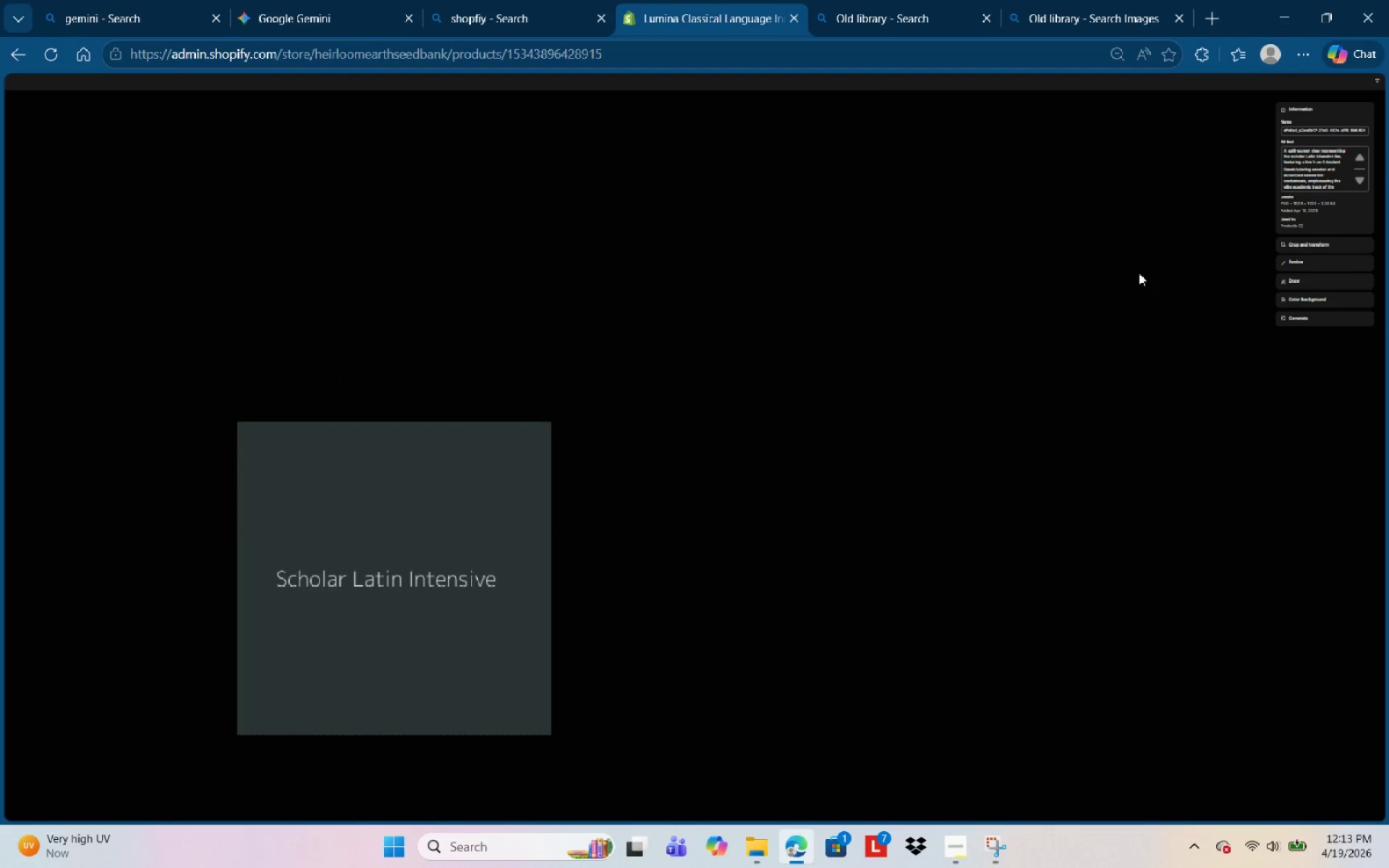 
key(Control+Numpad0)
 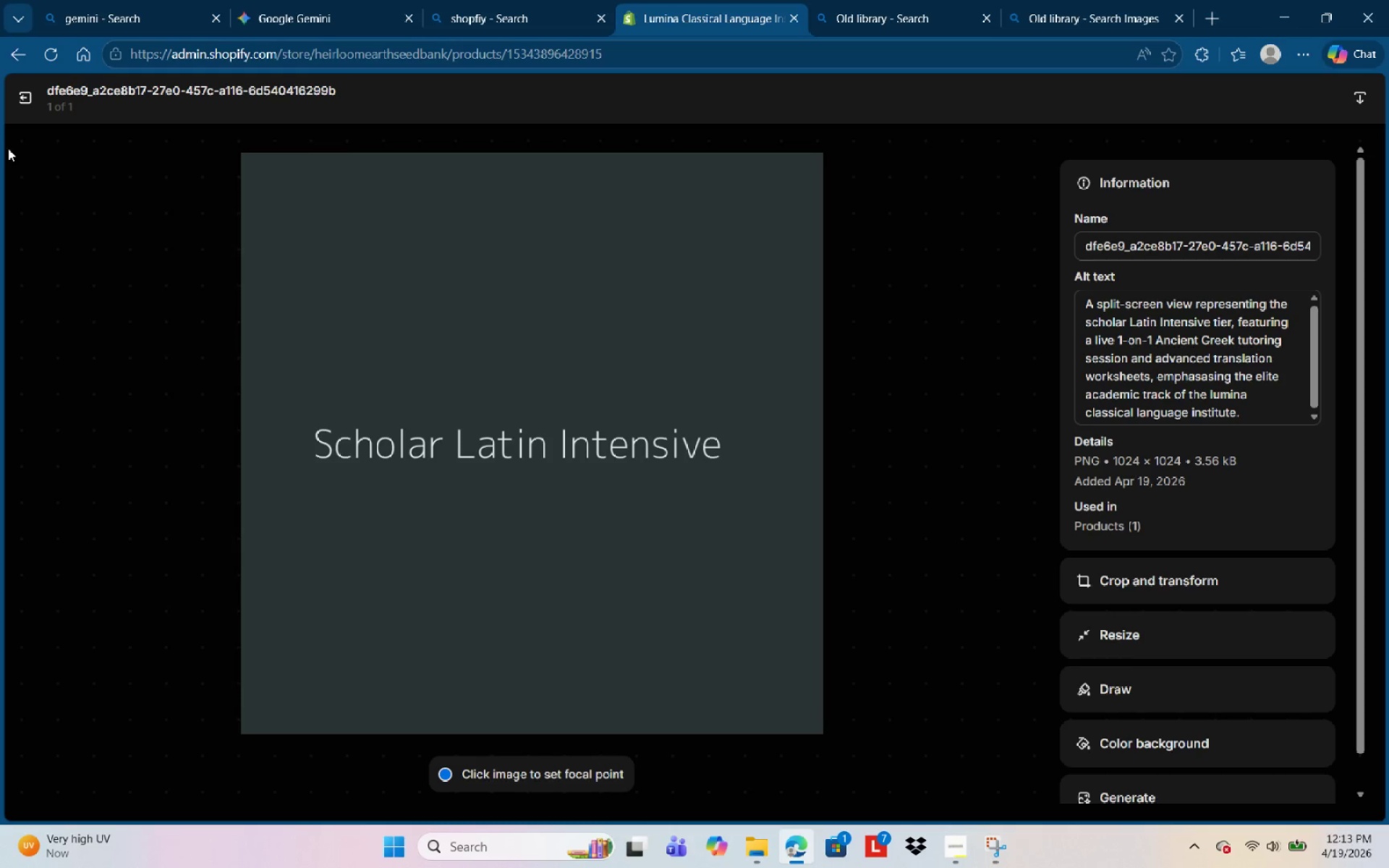 
left_click([18, 100])
 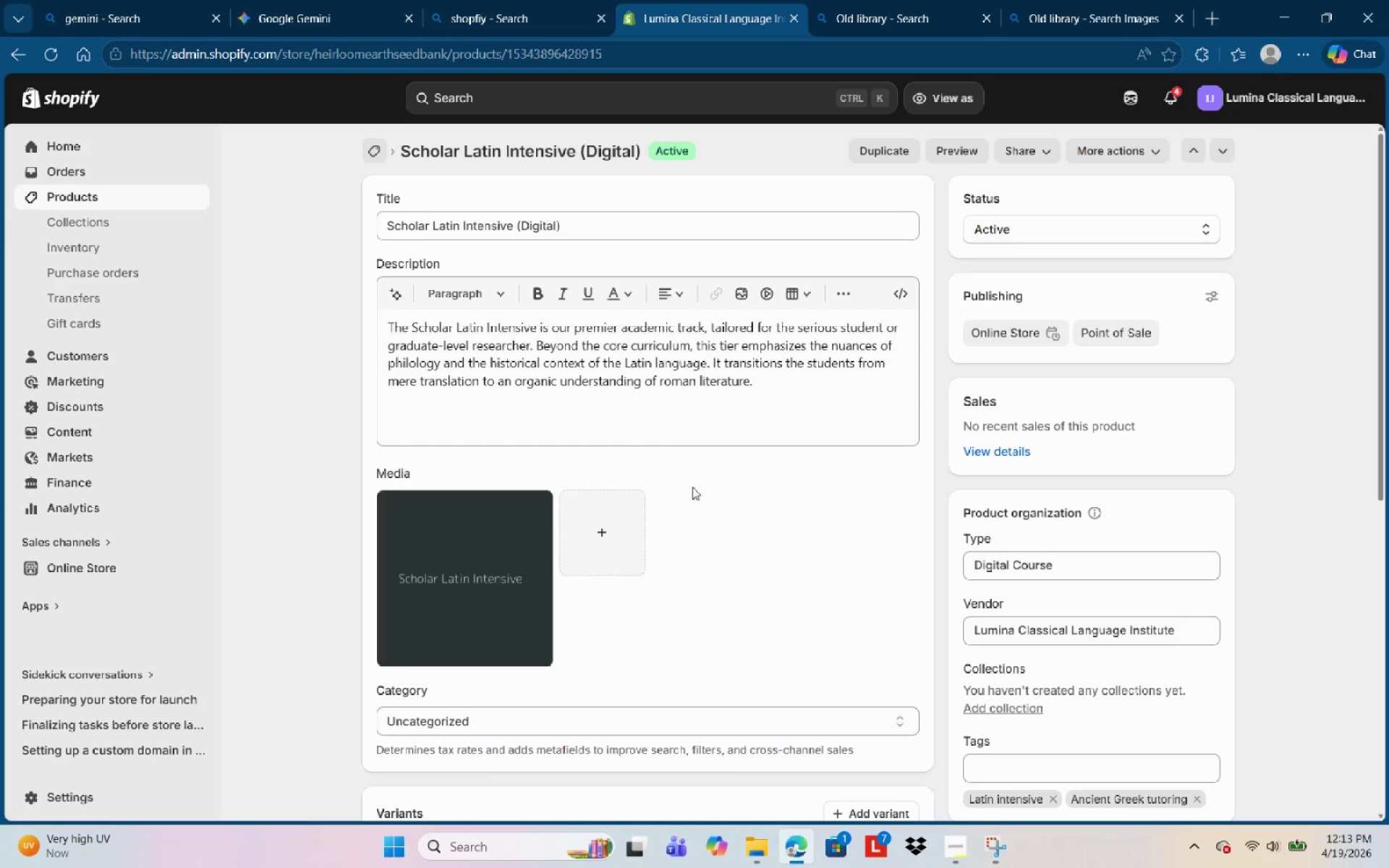 
scroll: coordinate [820, 563], scroll_direction: down, amount: 7.0
 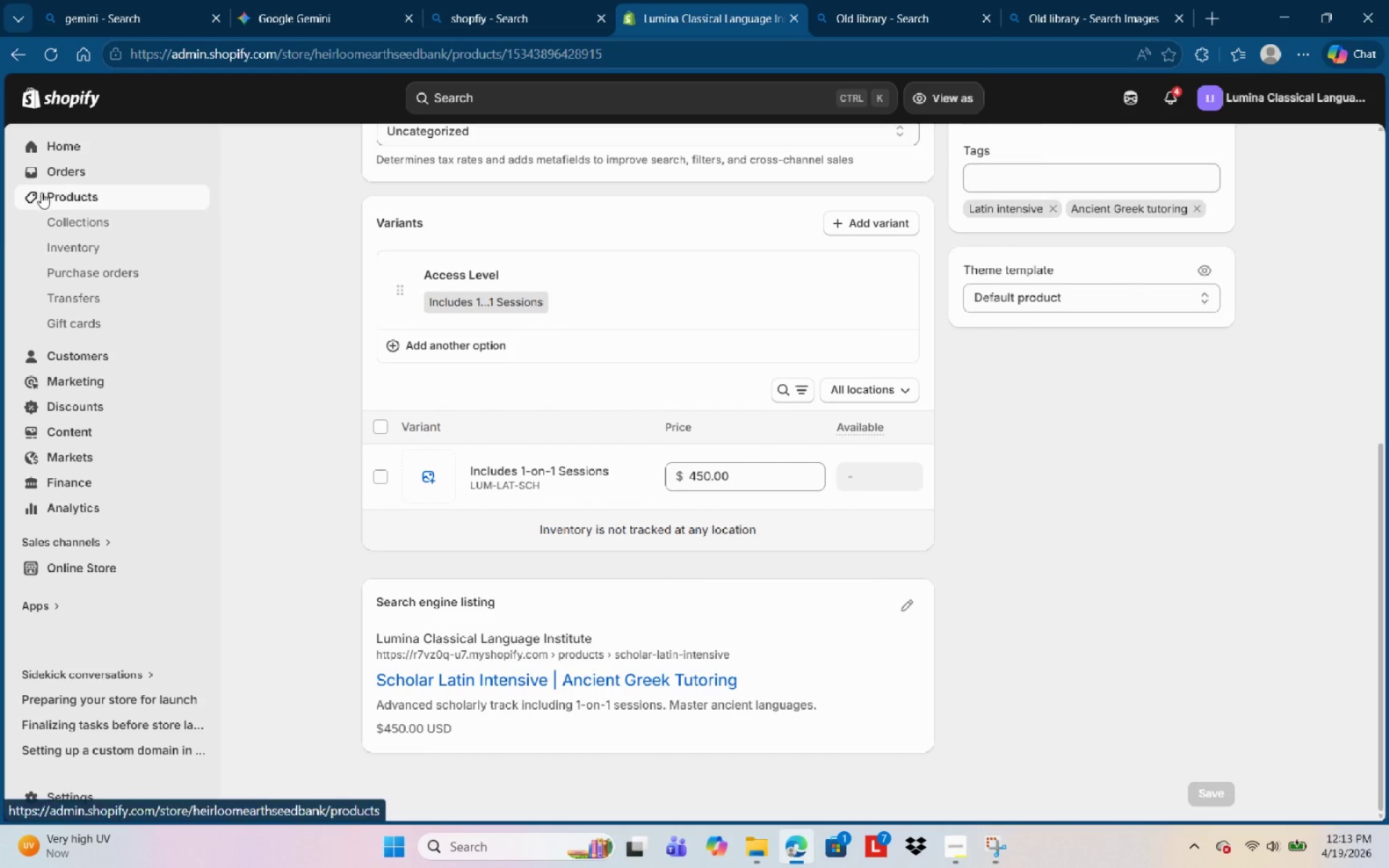 
left_click([68, 199])
 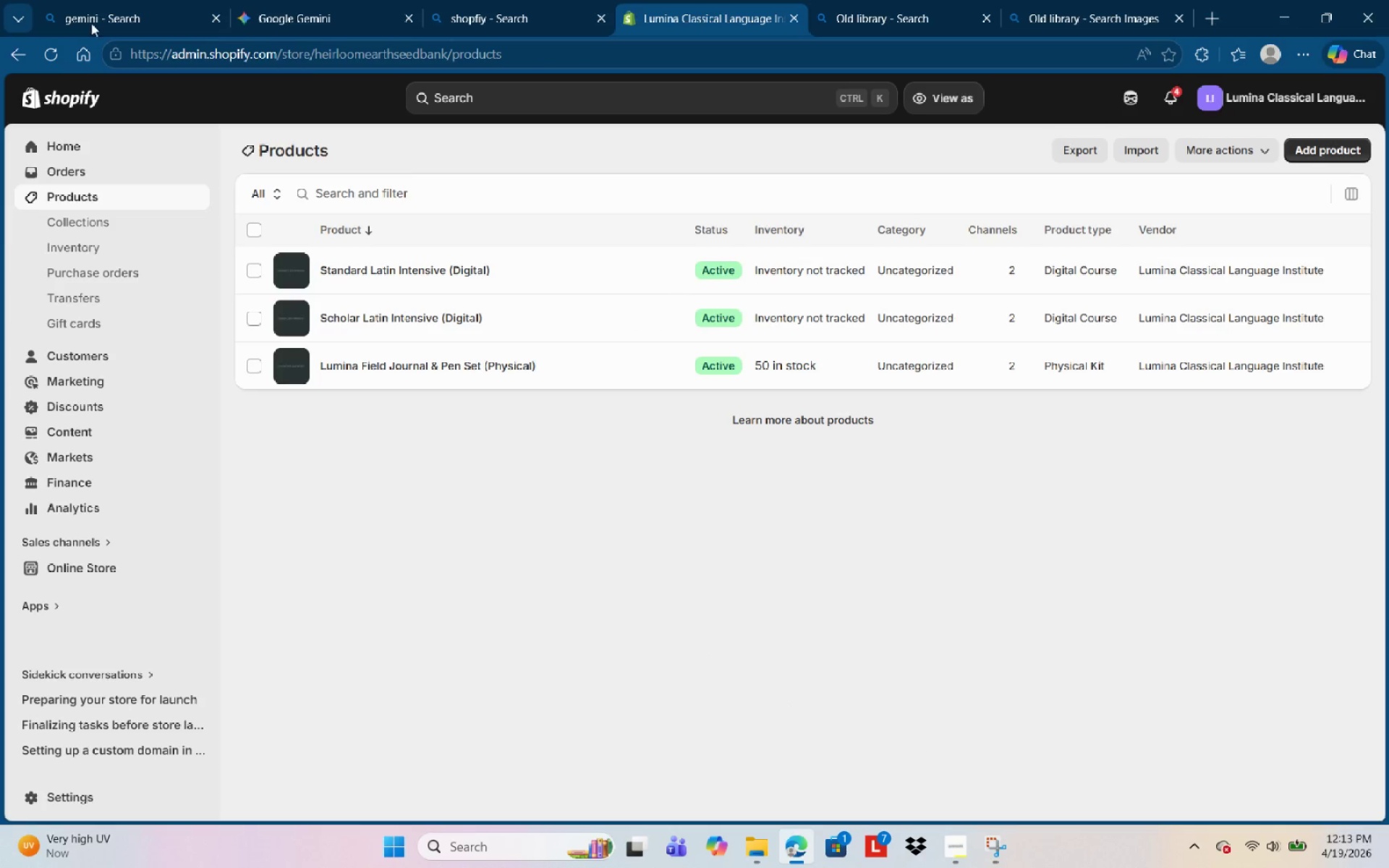 
left_click([401, 364])
 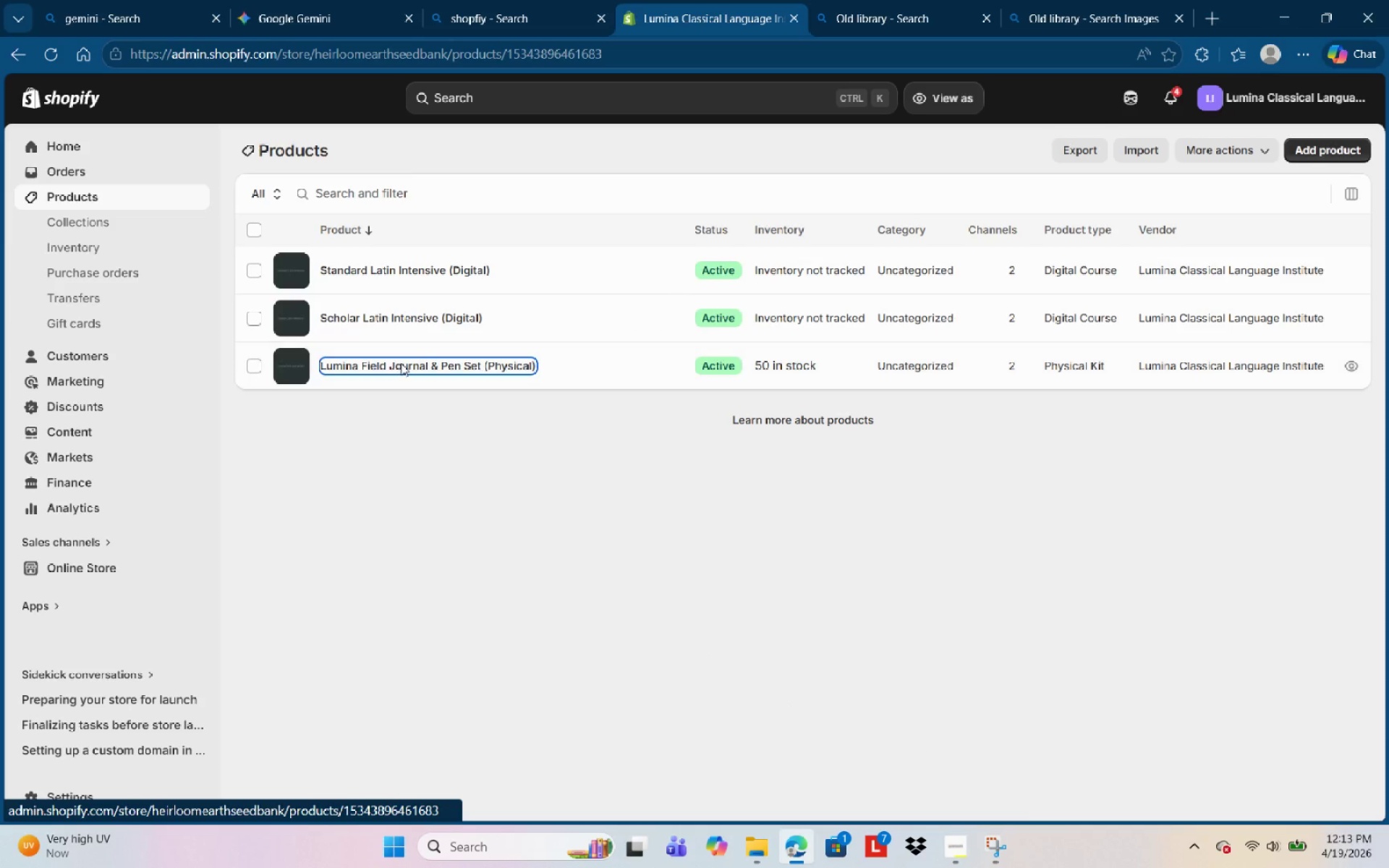 
mouse_move([433, 405])
 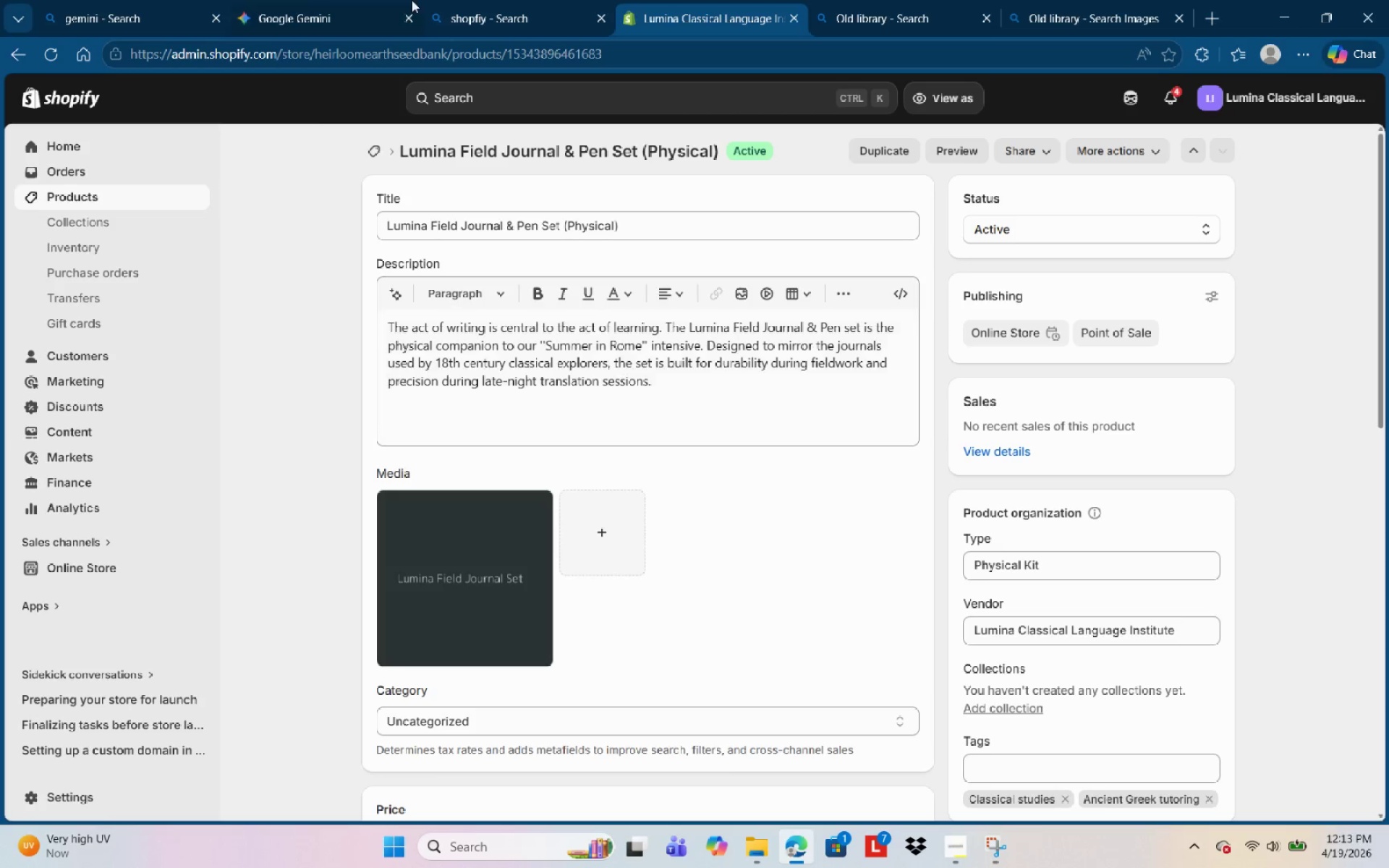 
mouse_move([383, 6])
 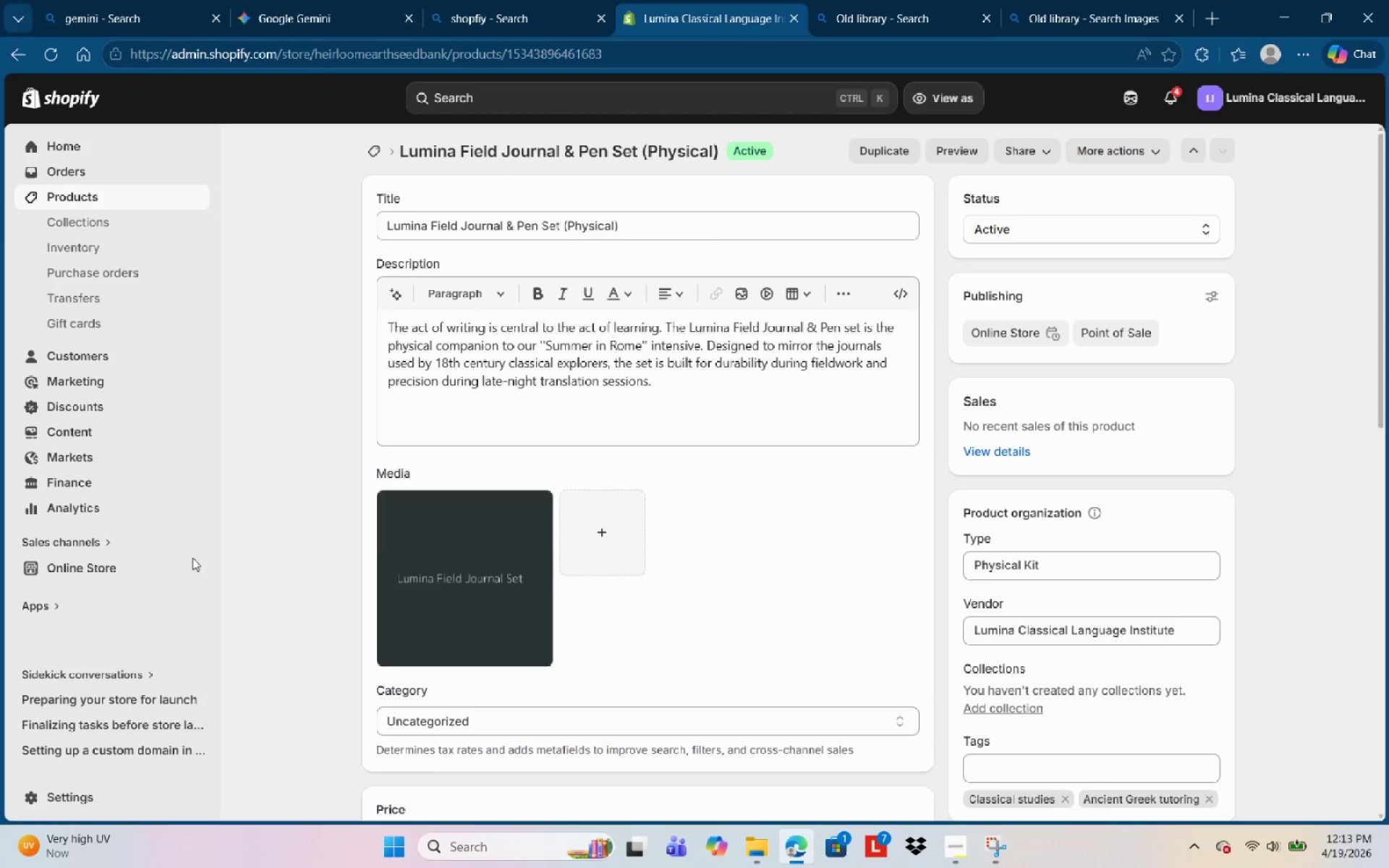 
left_click([458, 549])
 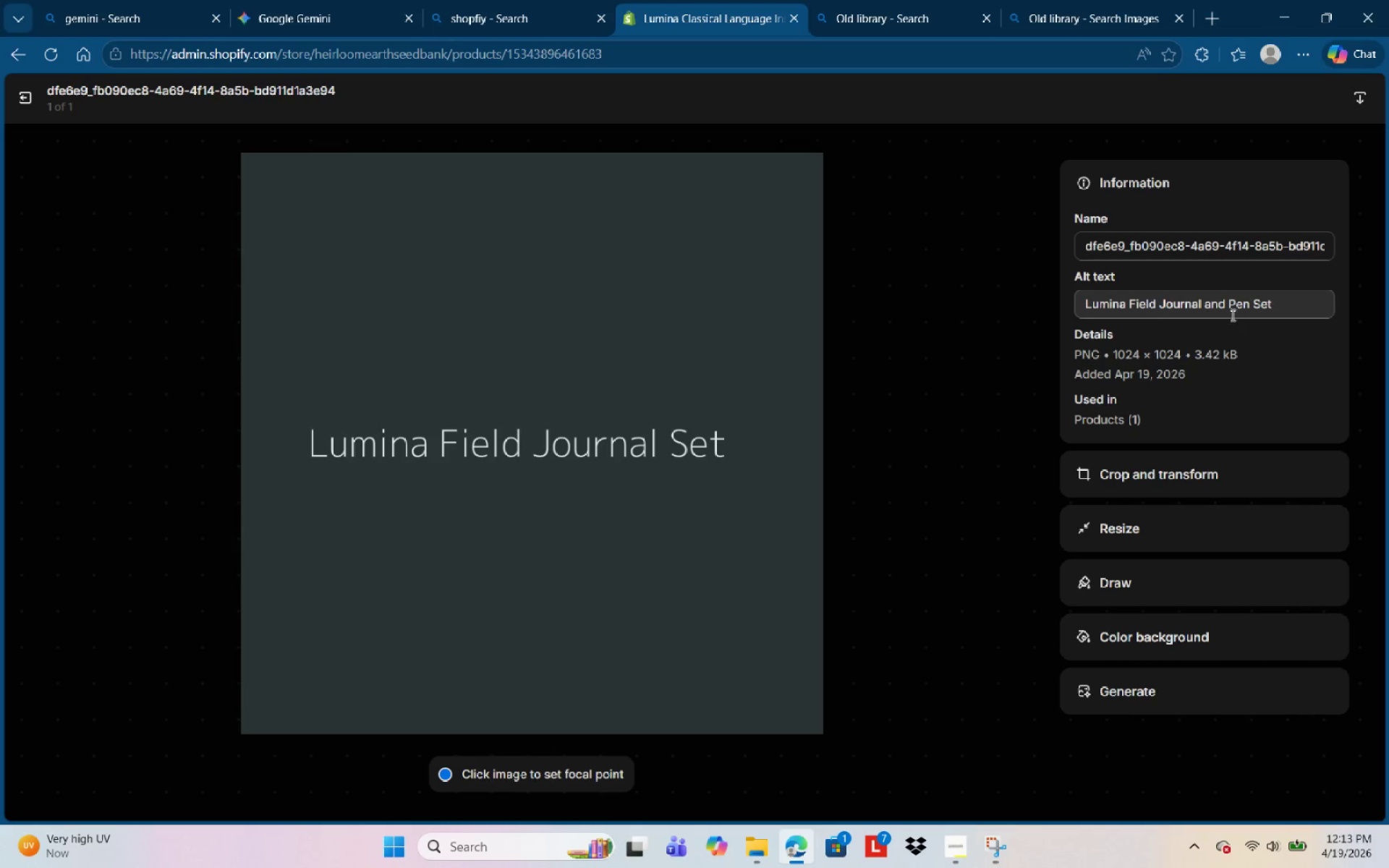 
left_click_drag(start_coordinate=[1275, 308], to_coordinate=[1075, 308])
 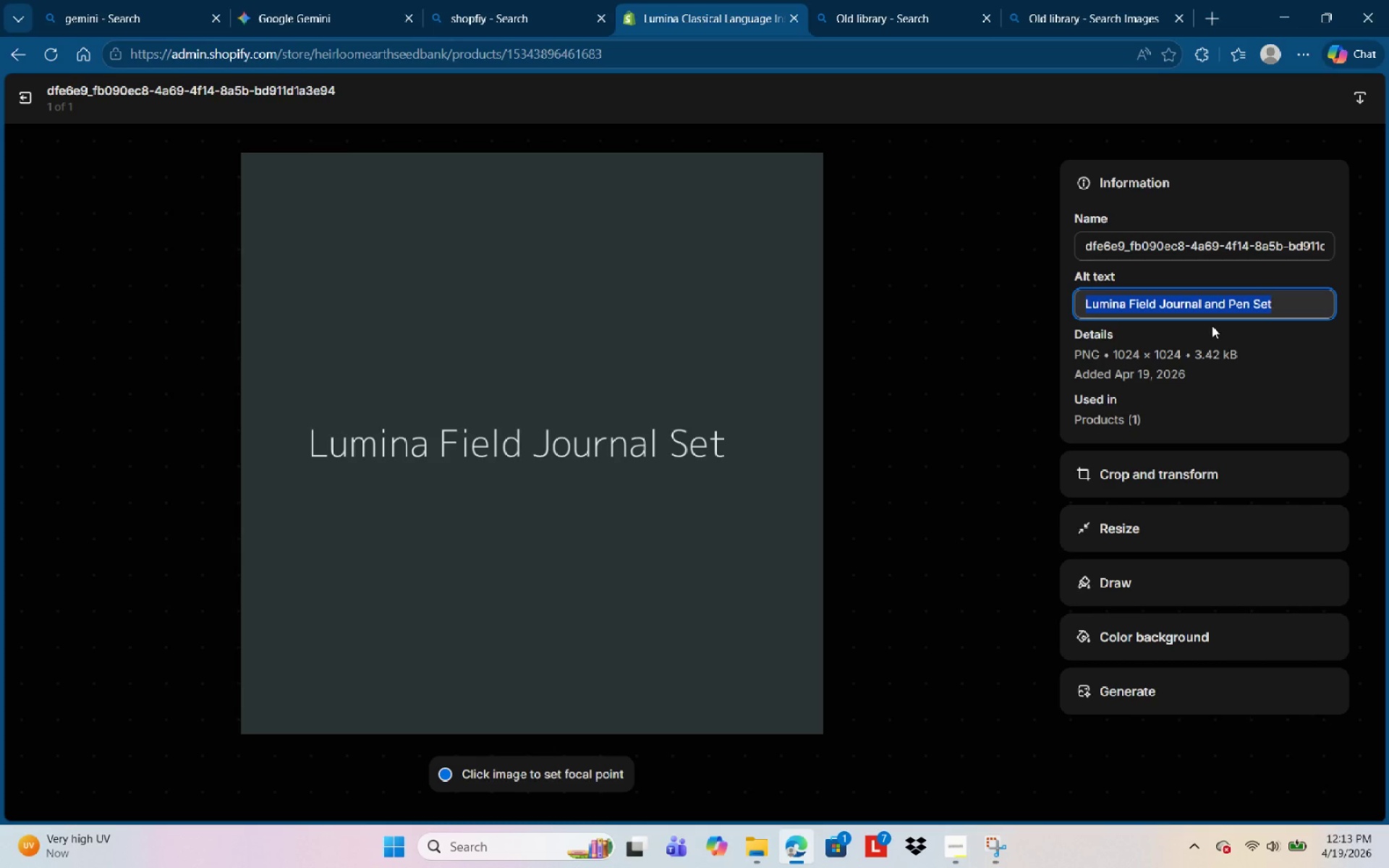 
type(A high-end )
key(Backspace)
type(, charcoal )
key(Backspace)
type(-grey Lumina Field )
 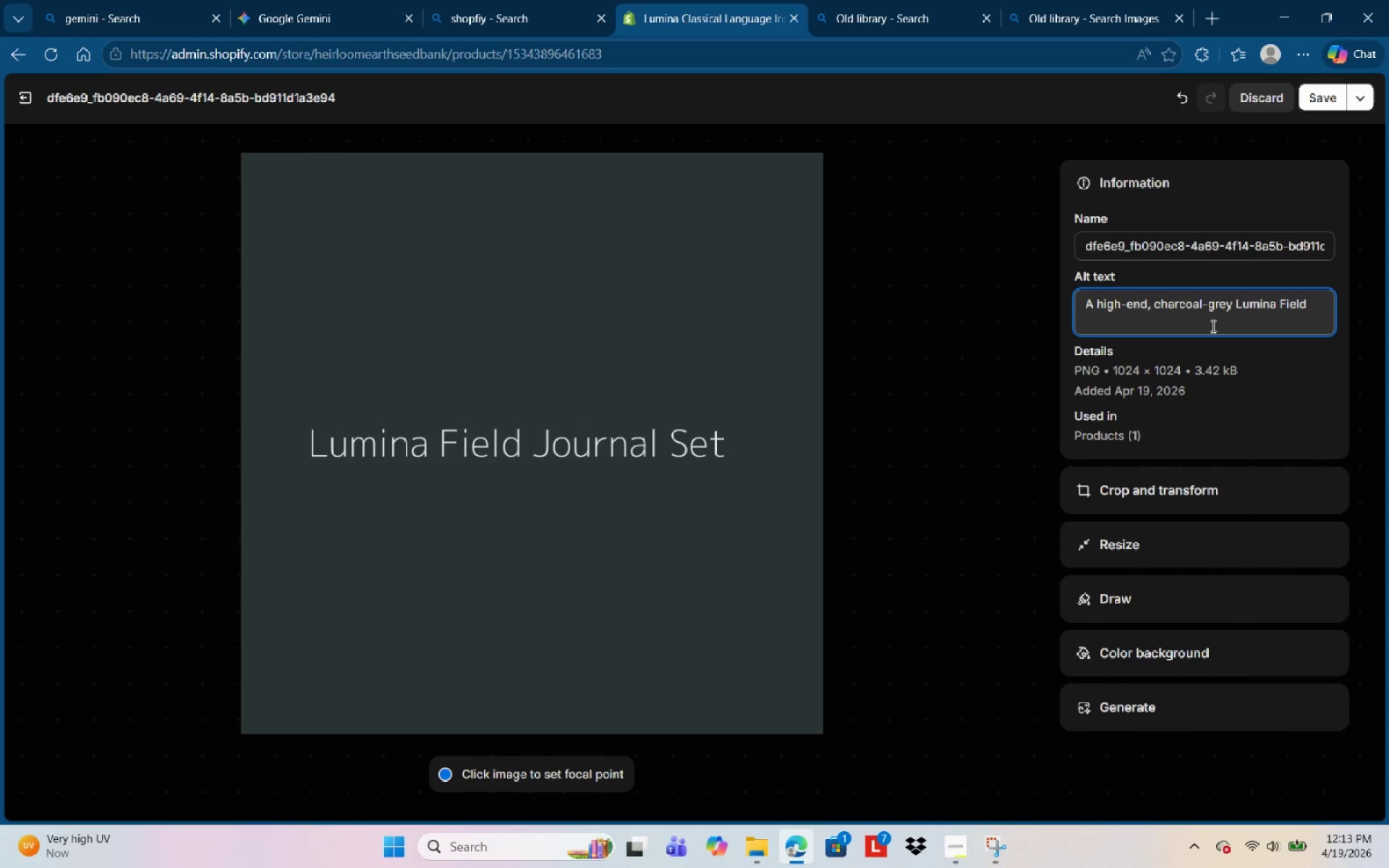 
type(journal and weighted drafting pen set er)
key(Backspace)
key(Backspace)
type(res)
key(Backspace)
key(Backspace)
type(resting )
 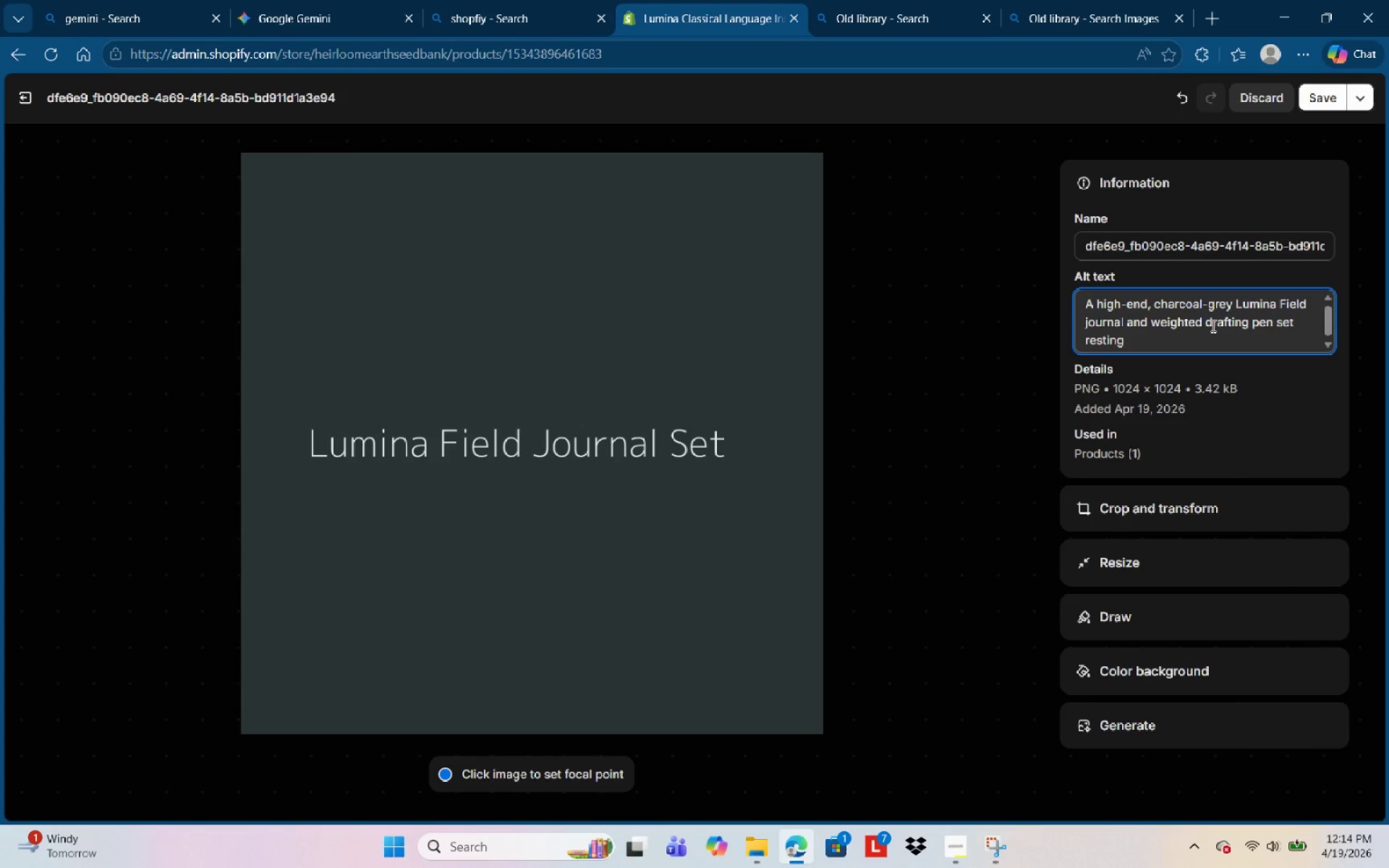 
type(on amarbke)
key(Backspace)
key(Backspace)
key(Backspace)
key(Backspace)
key(Backspace)
key(Backspace)
type( marble )
 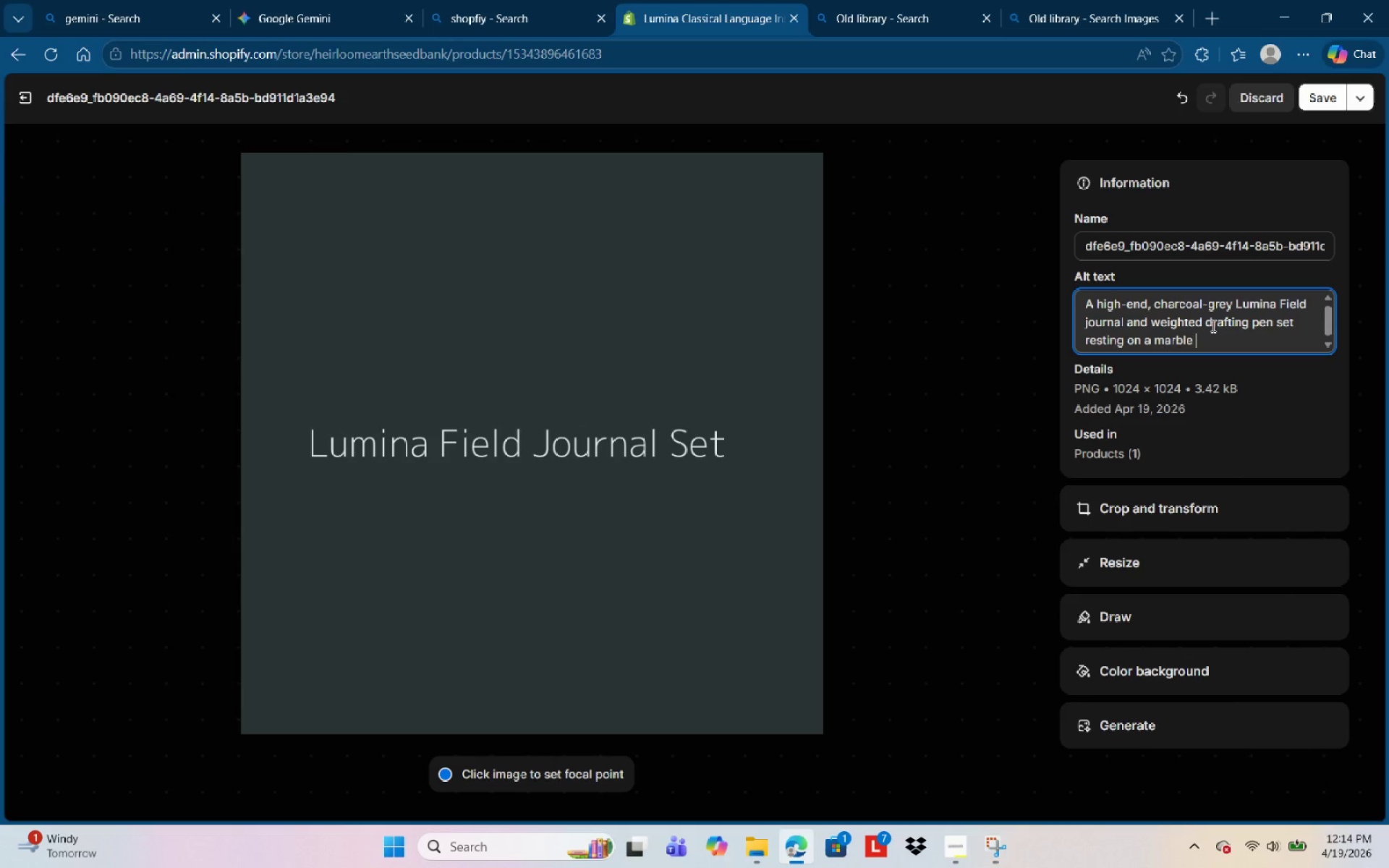 
type(surface next o)
key(Backspace)
type(to )
 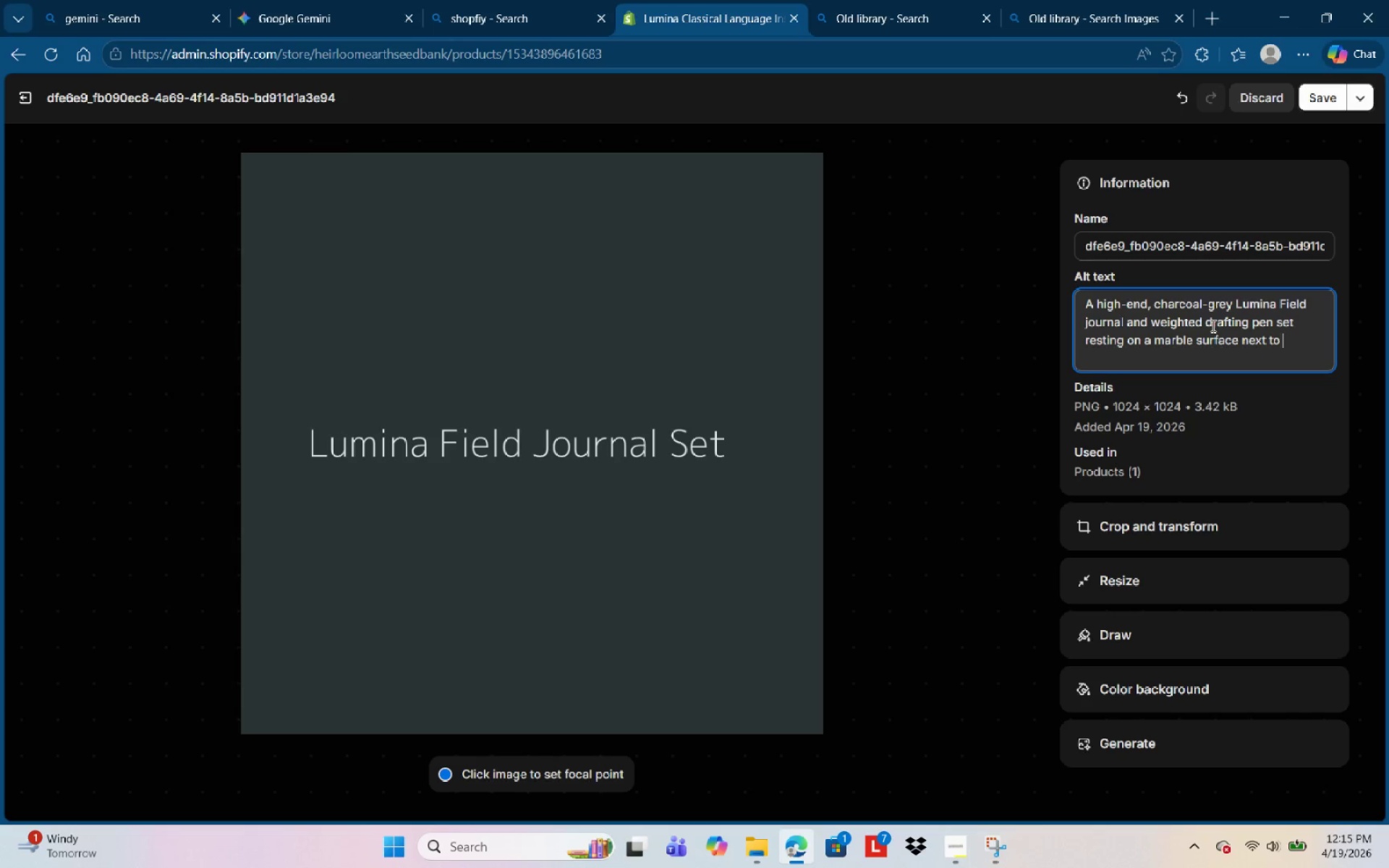 
wait(31.53)
 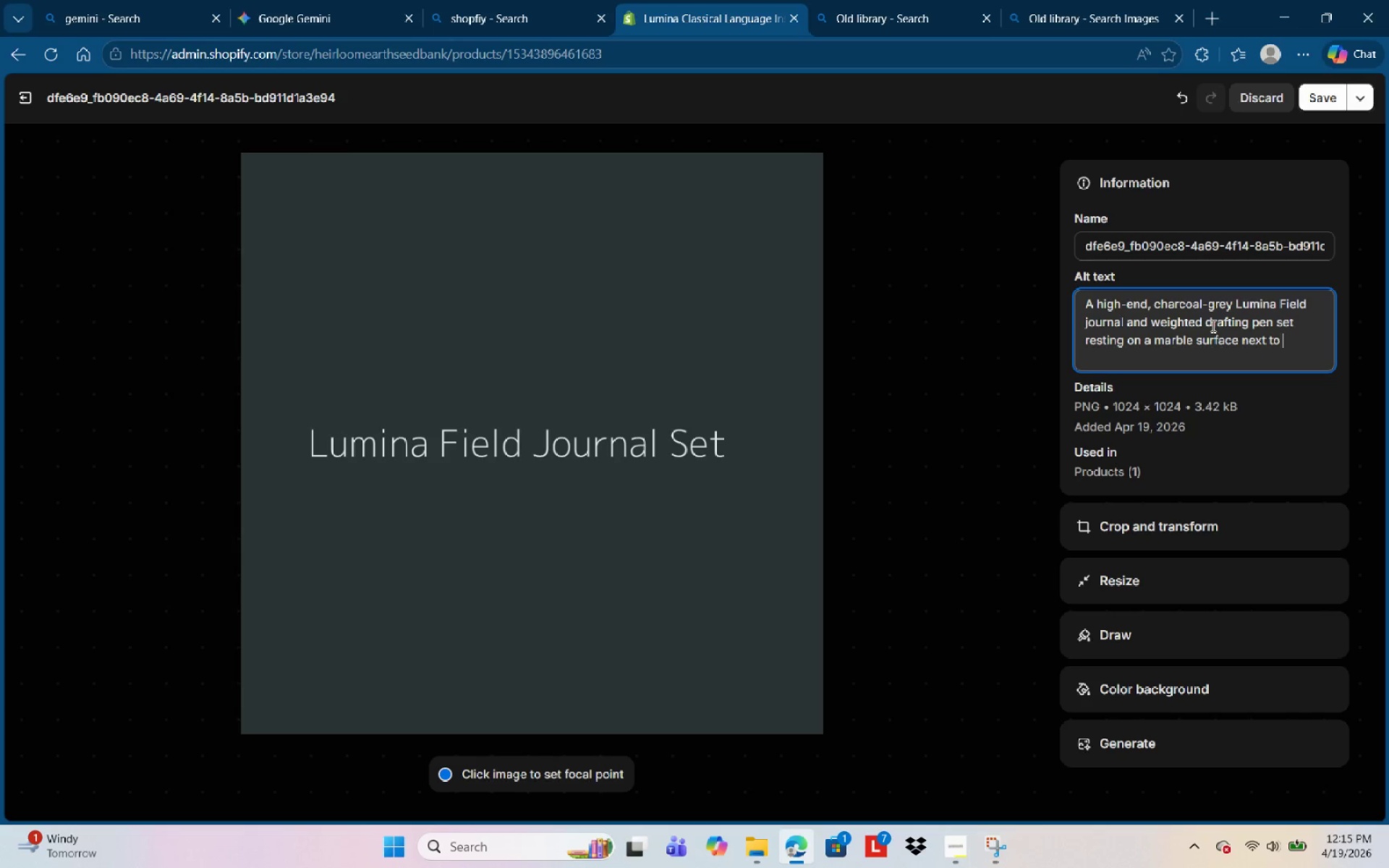 
type(a fragment of ancient text, designed for students of classical studies and ancient greek tutoring fieldwork)
 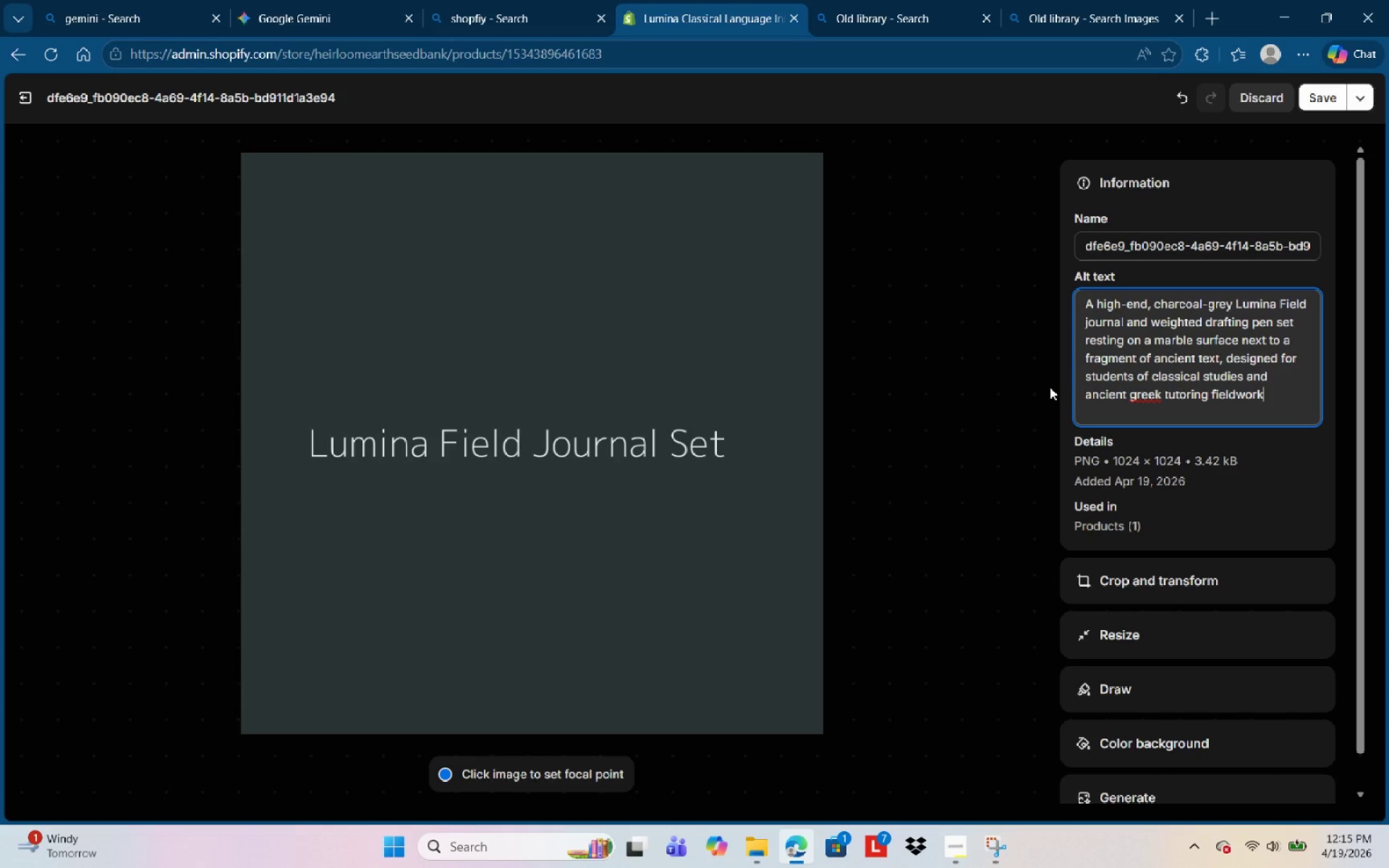 
left_click([1147, 396])
 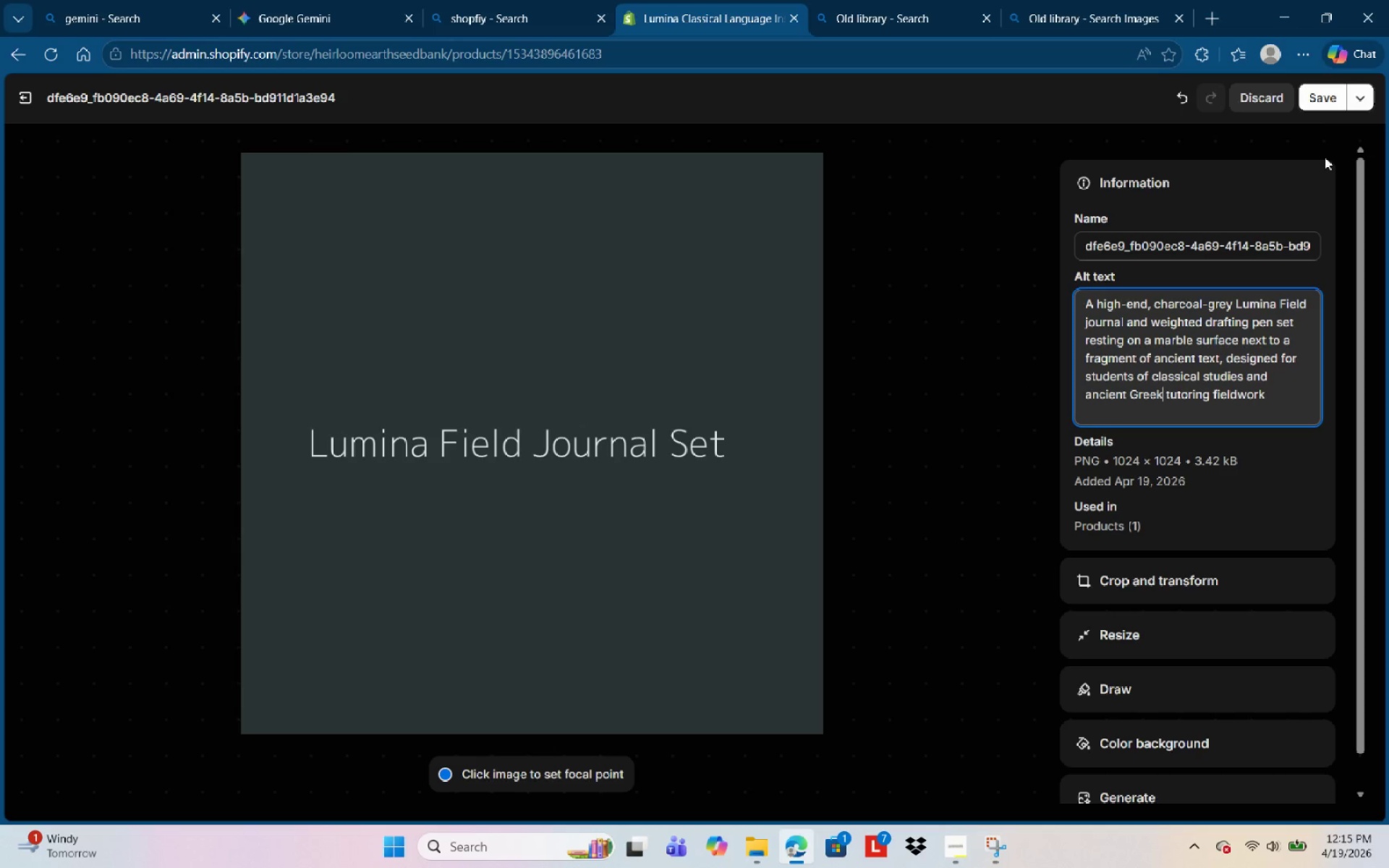 
left_click([1320, 91])
 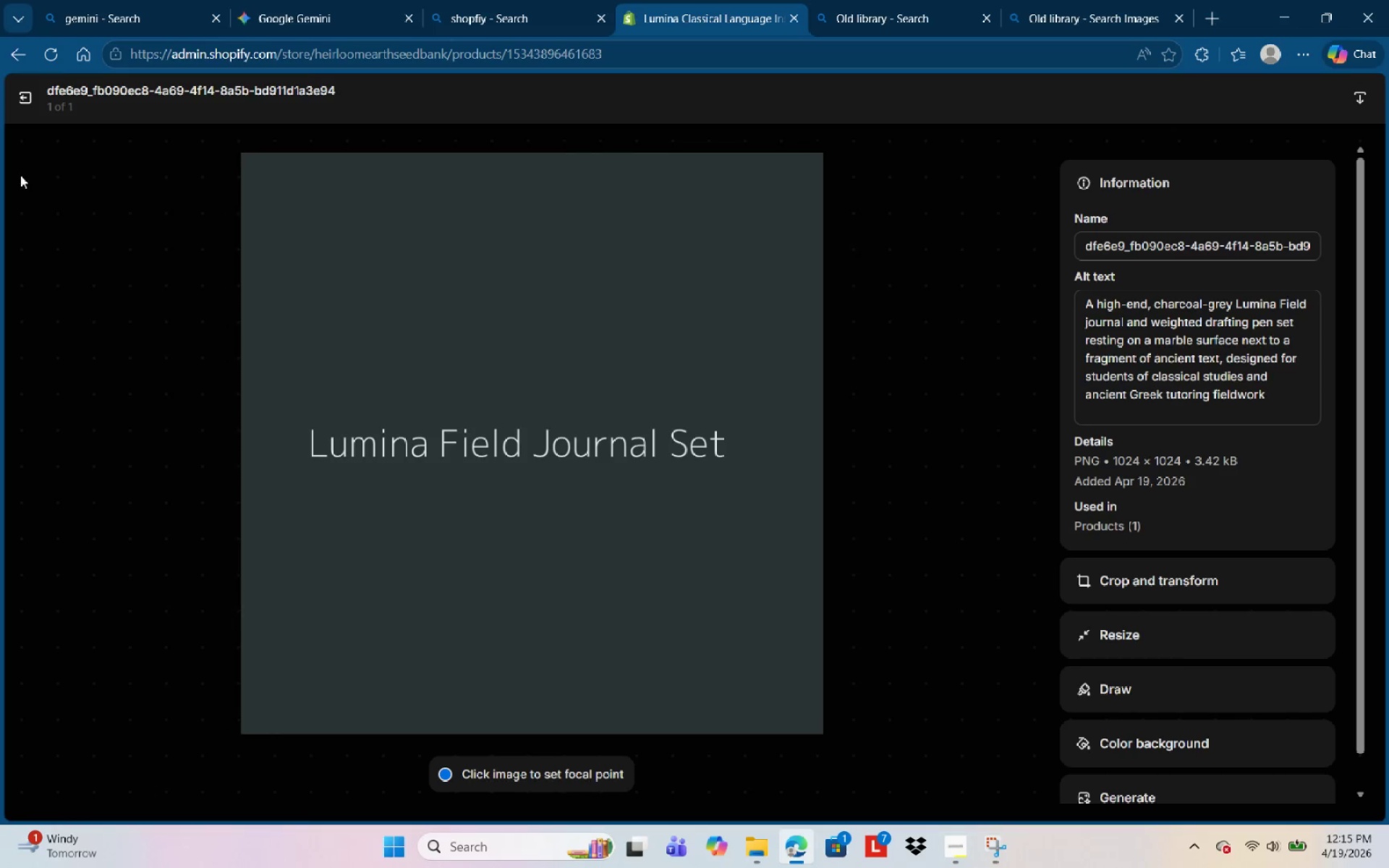 
left_click([26, 95])
 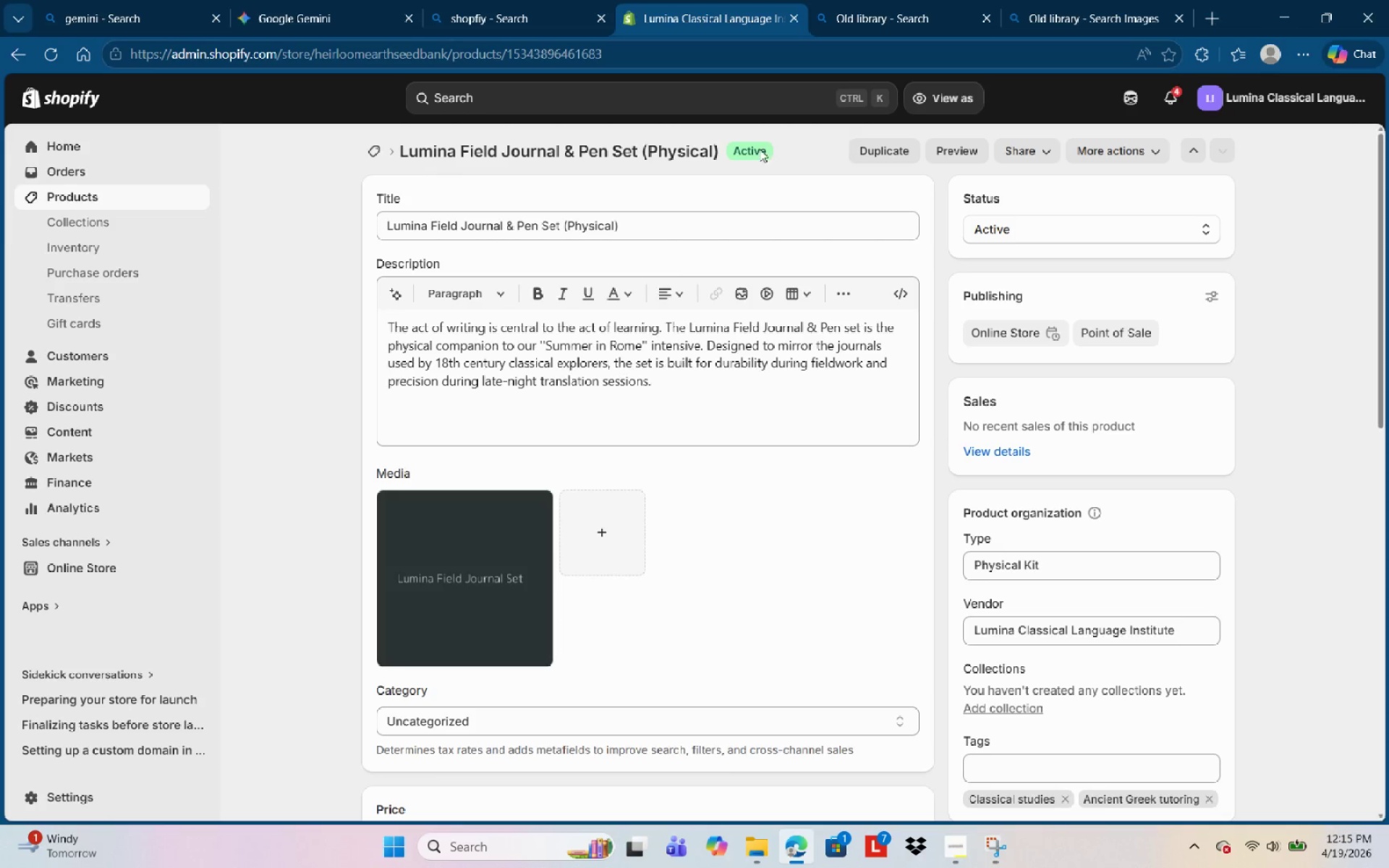 
left_click([76, 195])